 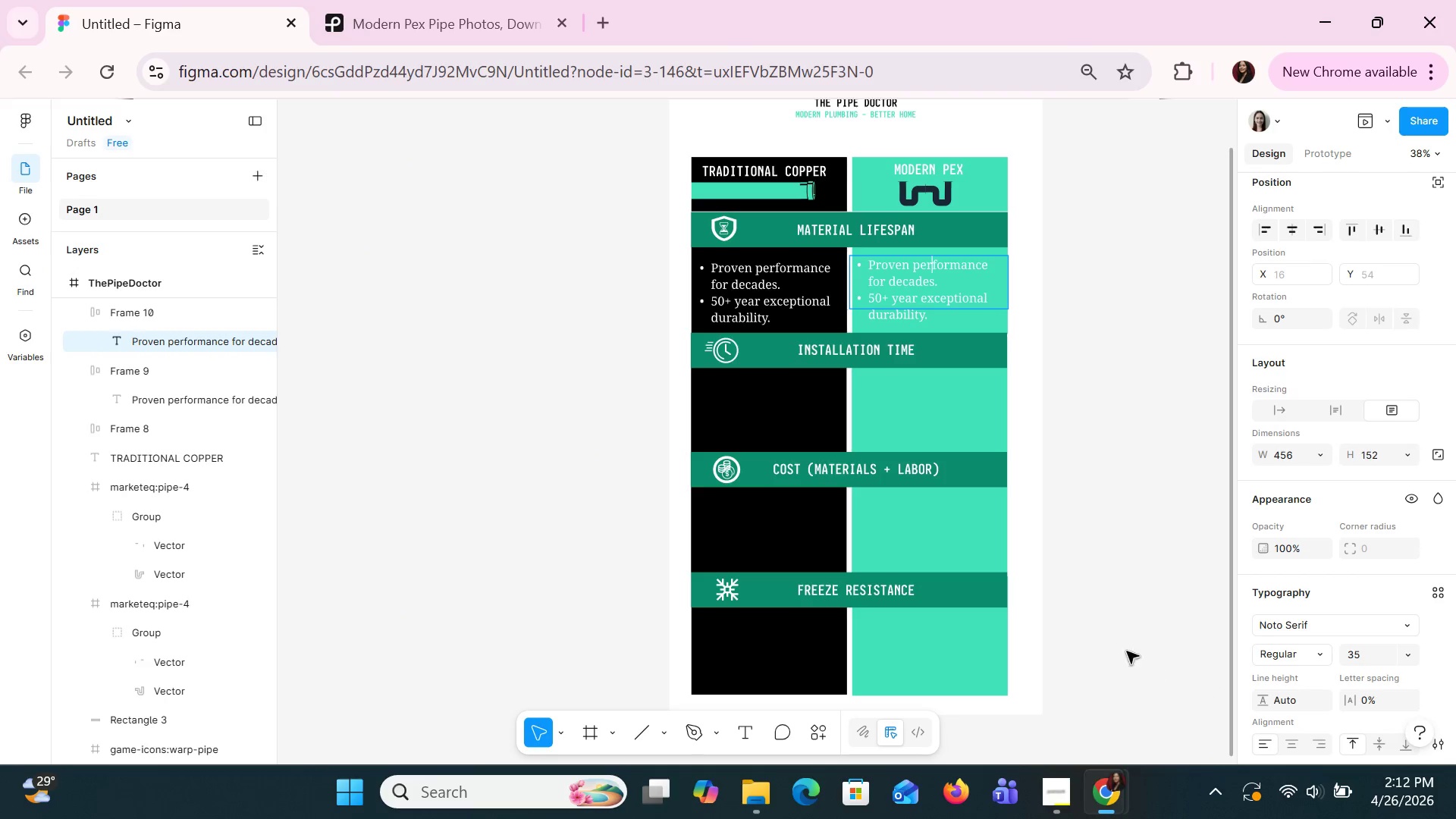 
left_click([923, 280])
 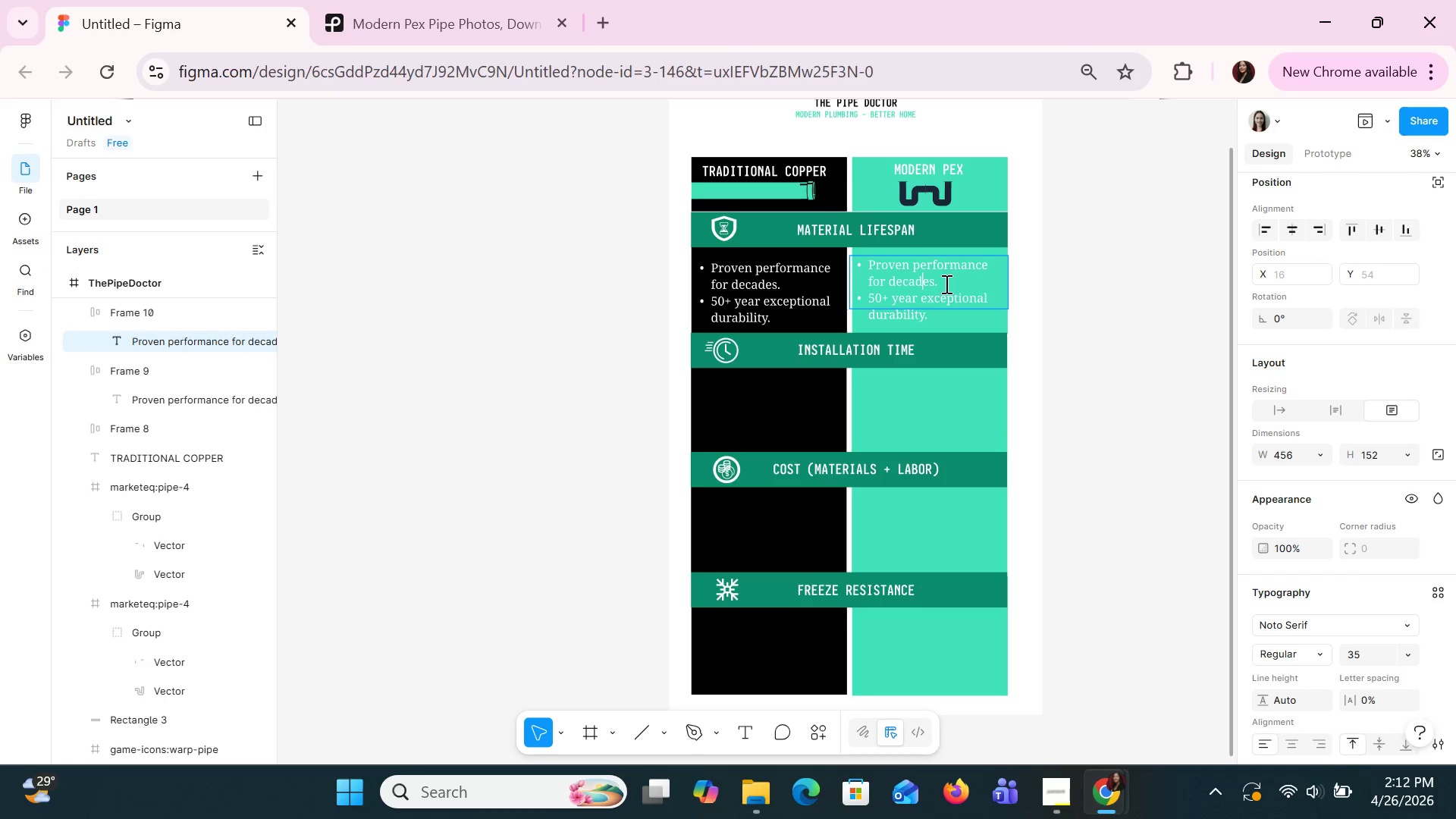 
left_click_drag(start_coordinate=[945, 283], to_coordinate=[865, 267])
 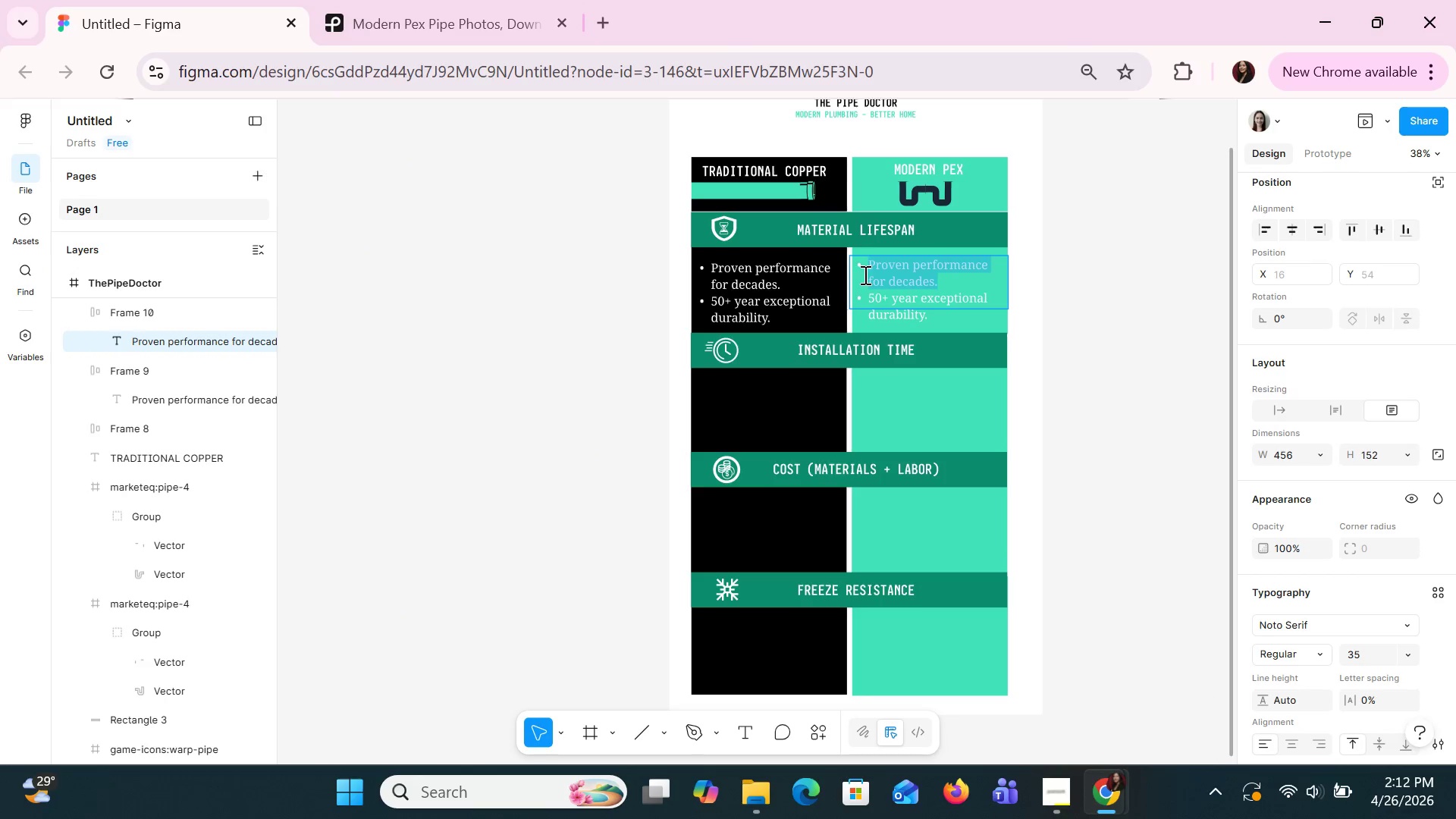 
key(Control+V)
 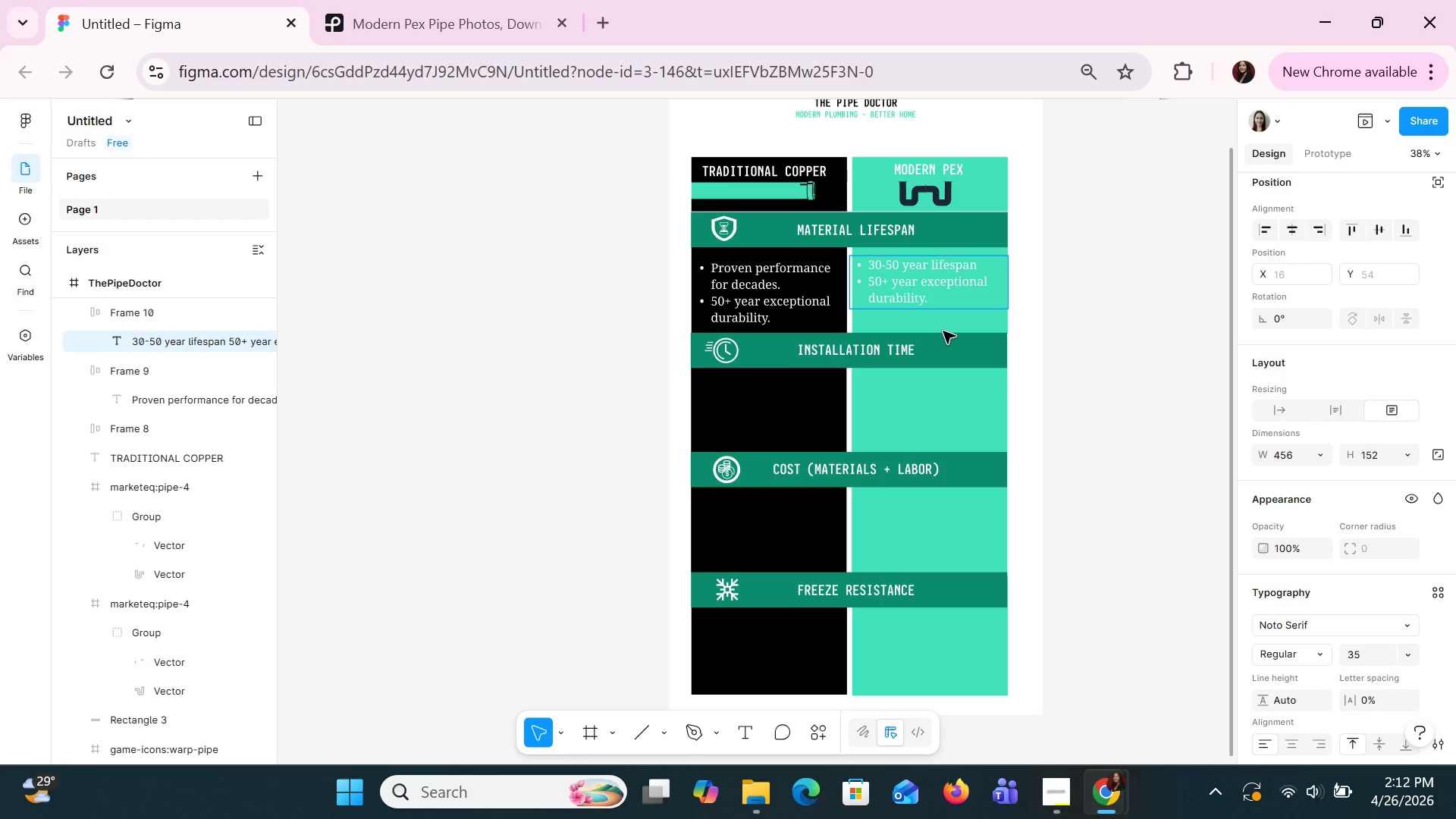 
wait(18.81)
 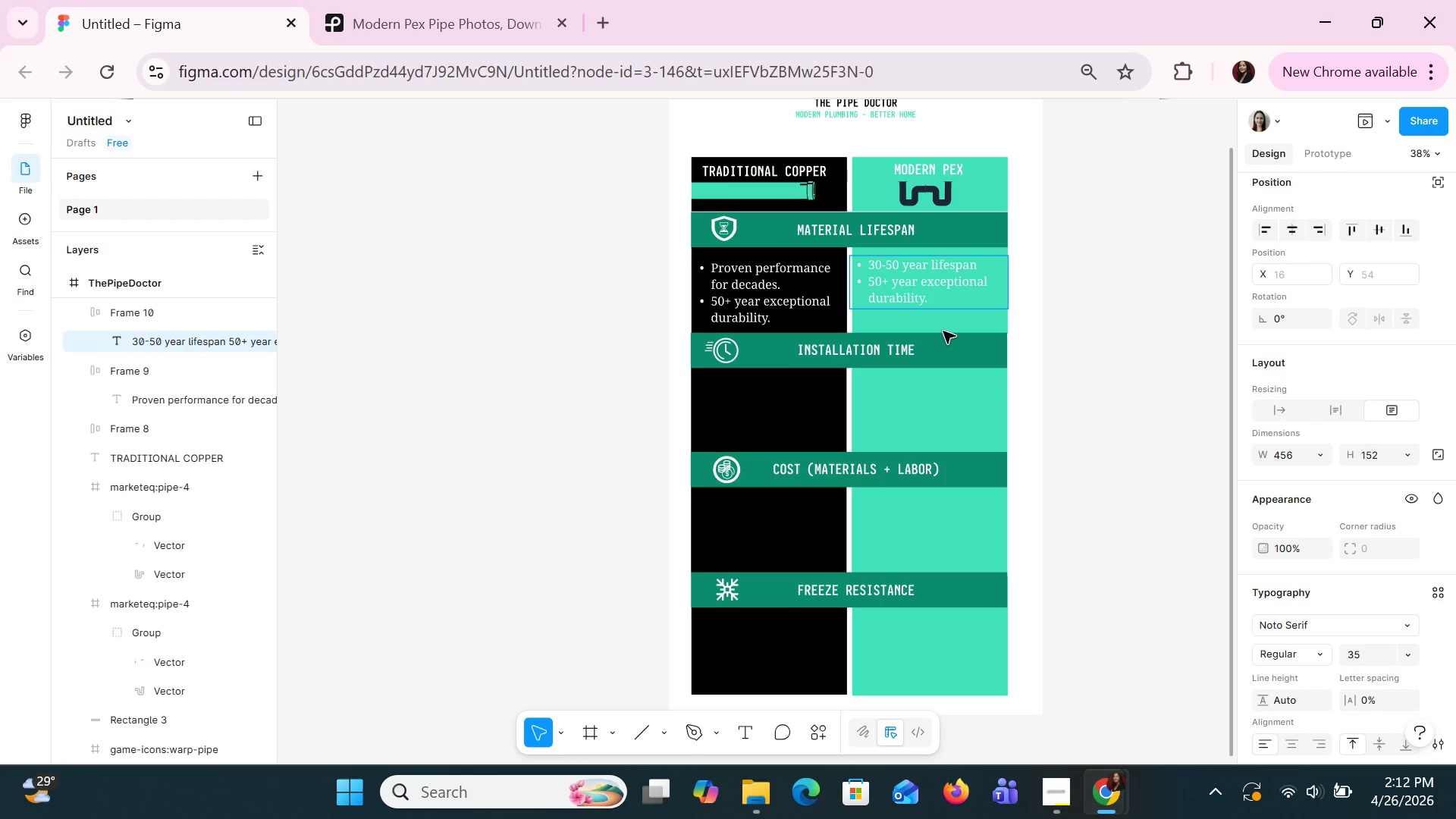 
left_click([917, 289])
 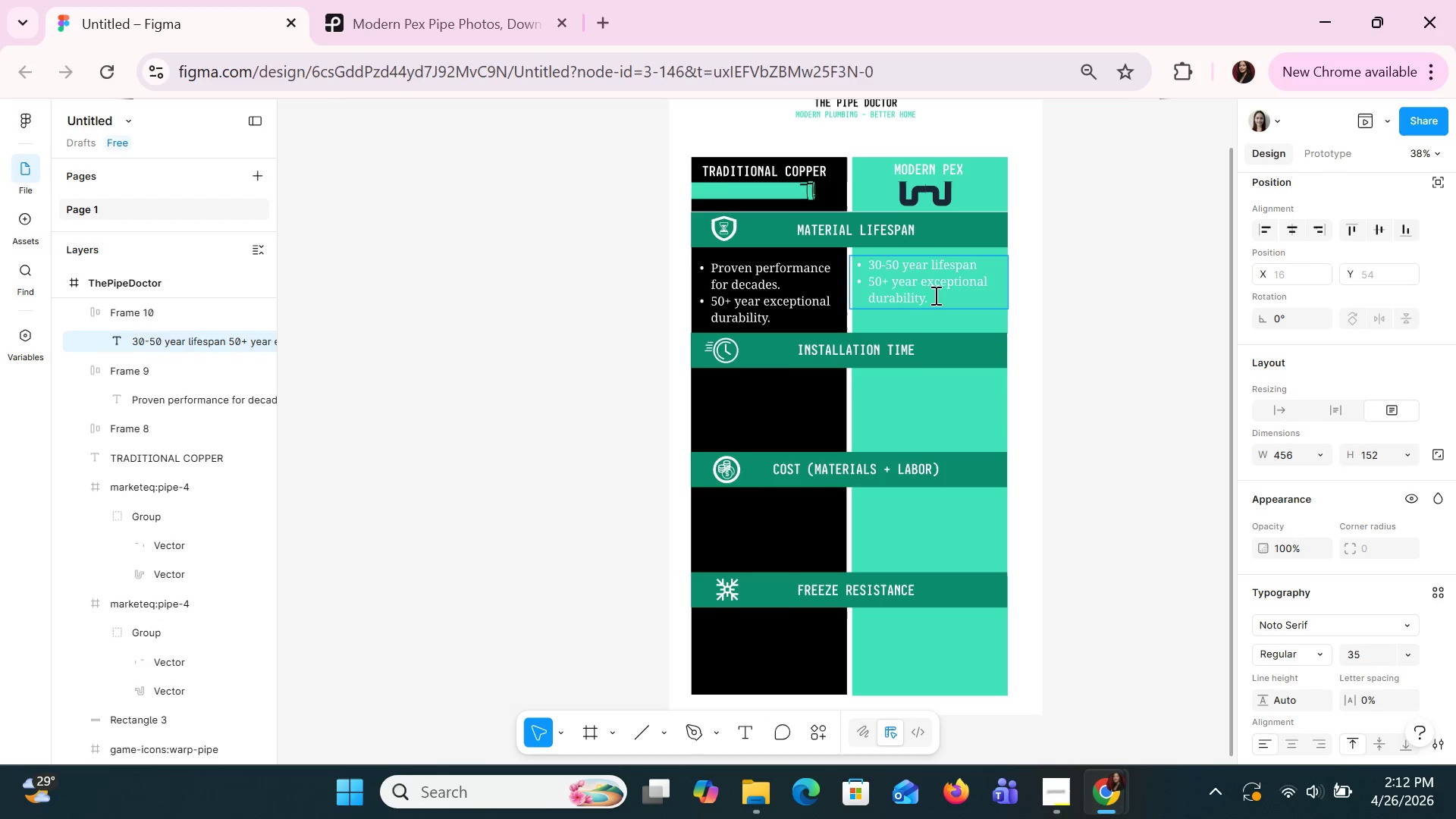 
left_click_drag(start_coordinate=[934, 295], to_coordinate=[868, 282])
 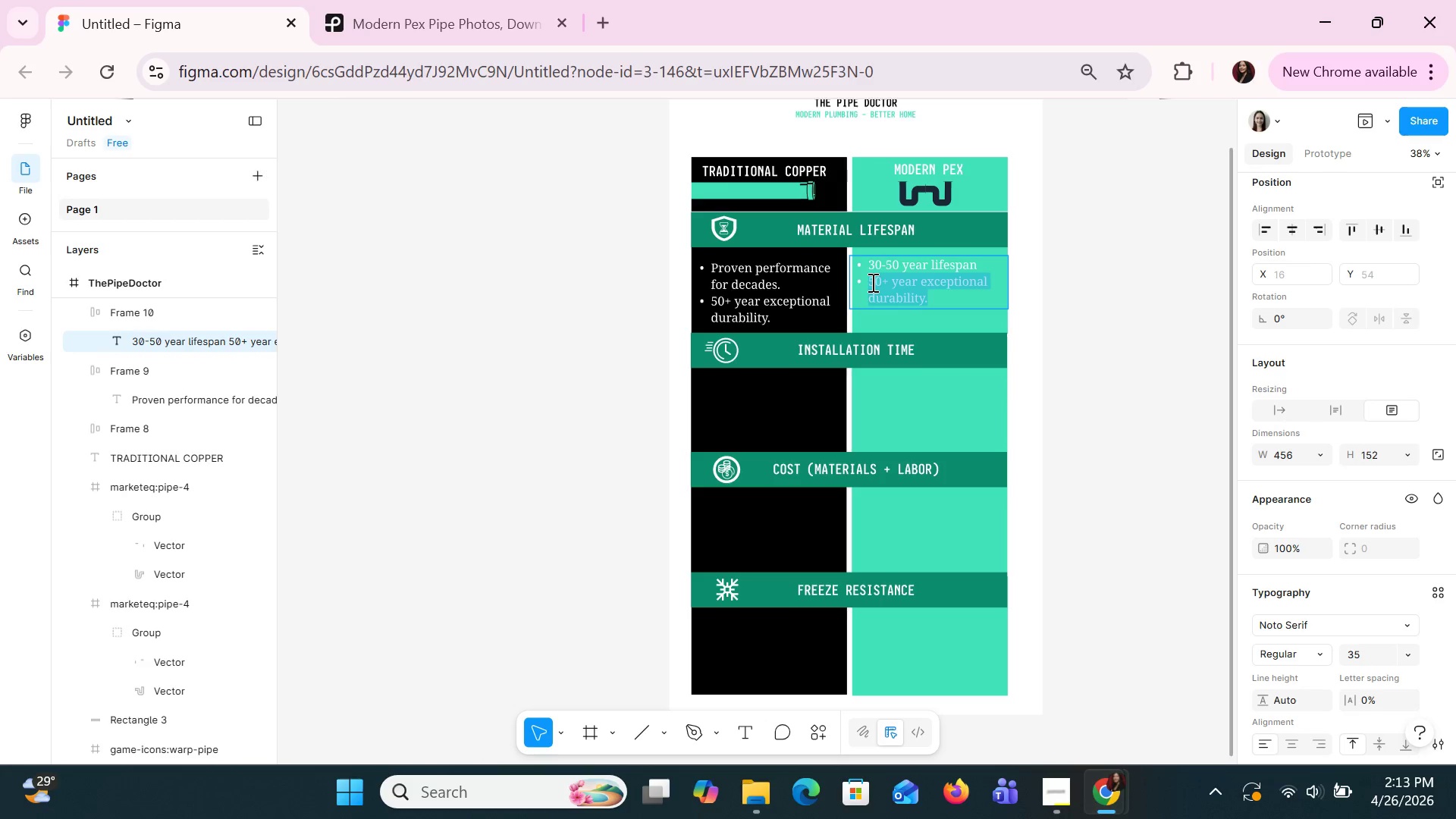 
wait(6.61)
 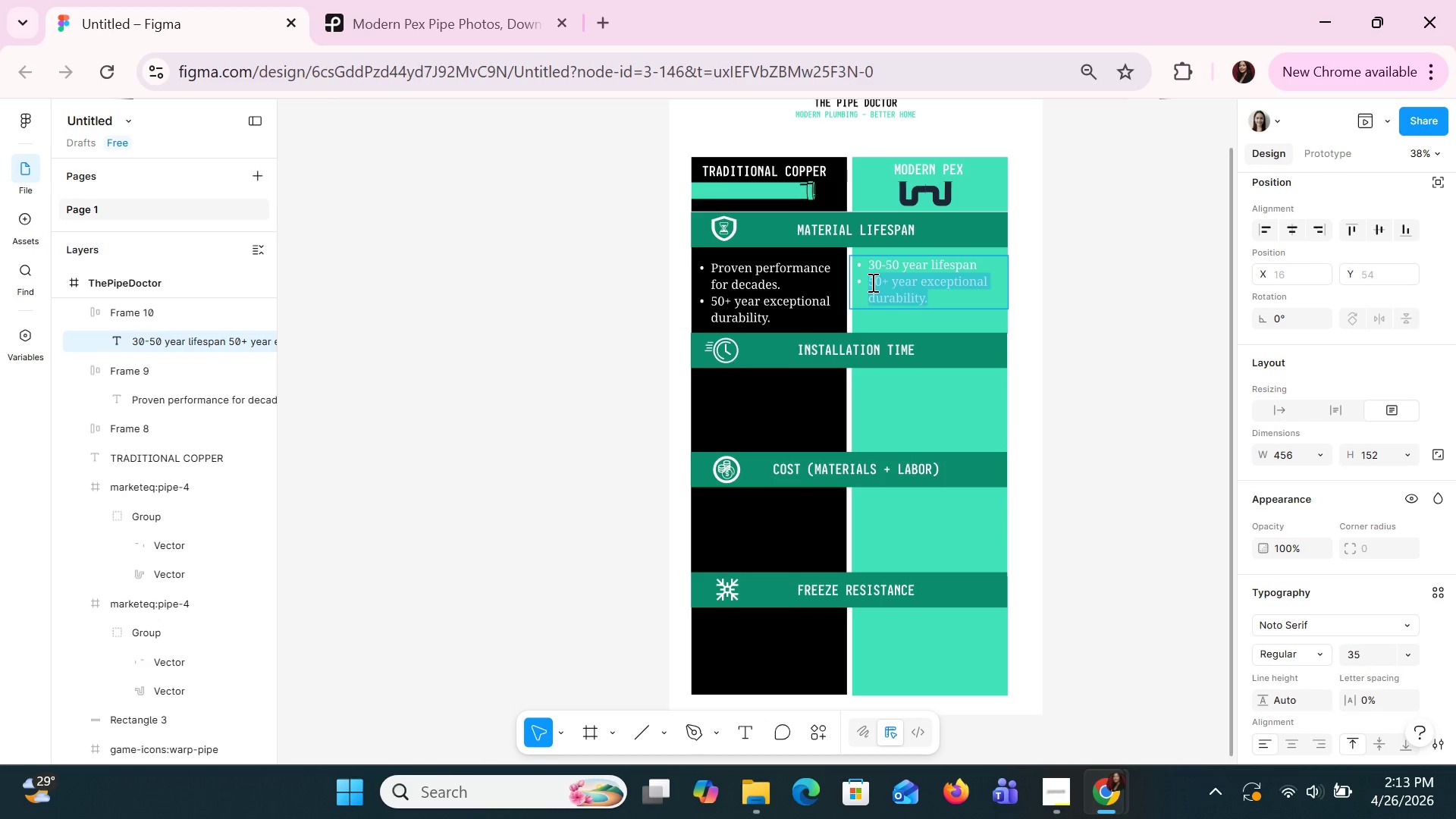 
type(REsist)
key(Backspace)
key(Backspace)
key(Backspace)
key(Backspace)
key(Backspace)
type(es)
 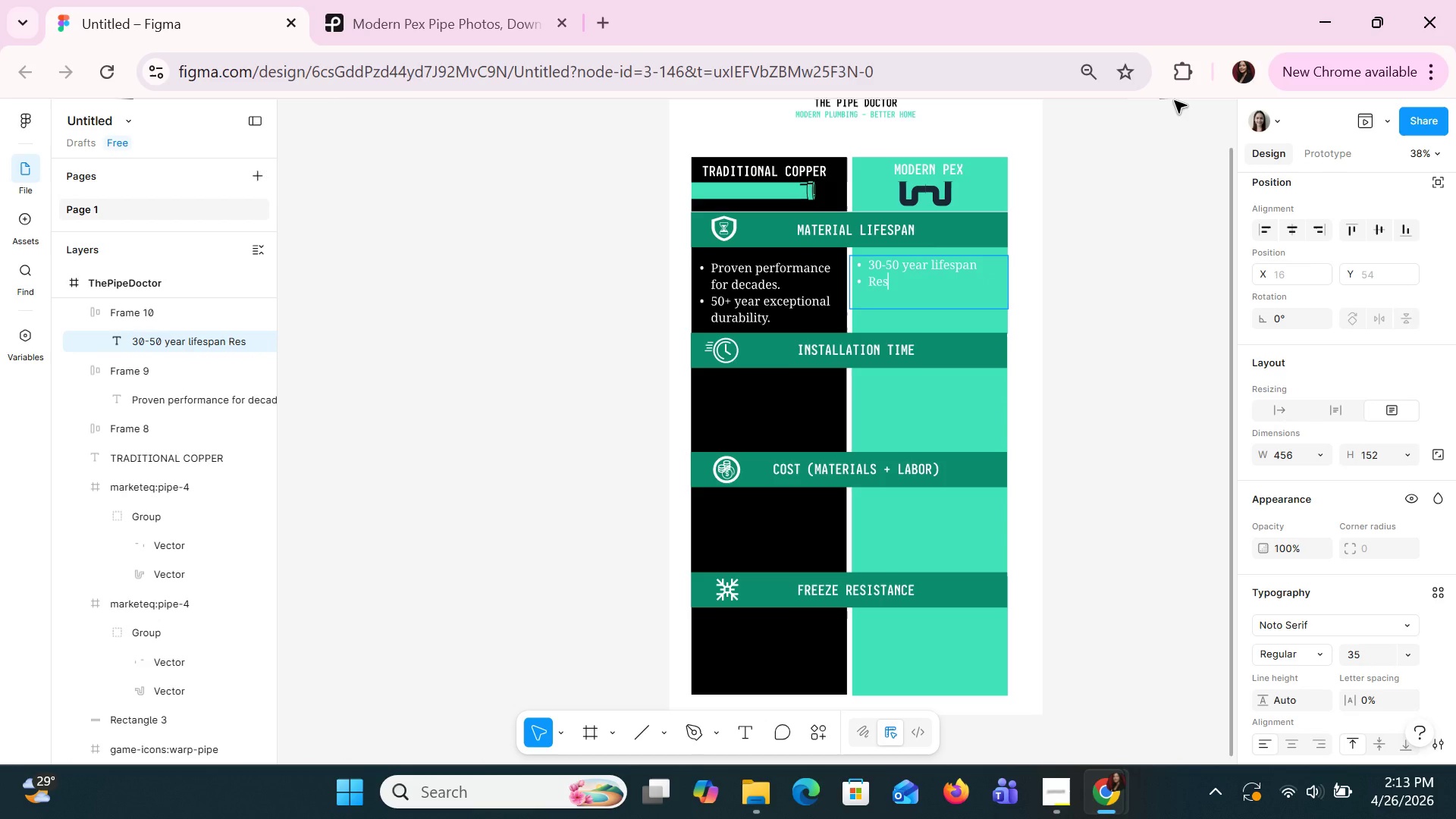 
type(istant to scale and corrosion)
 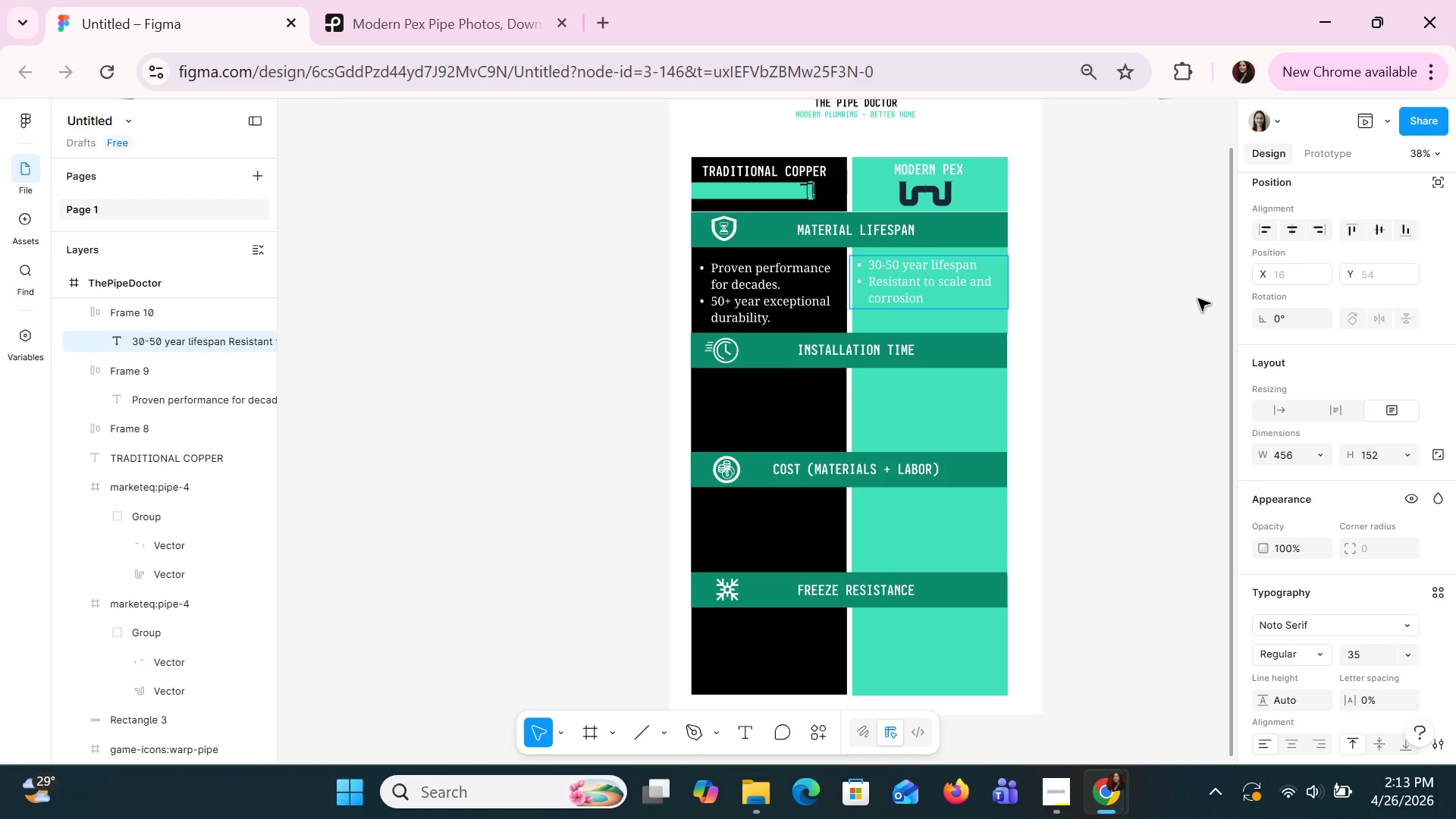 
left_click([1120, 331])
 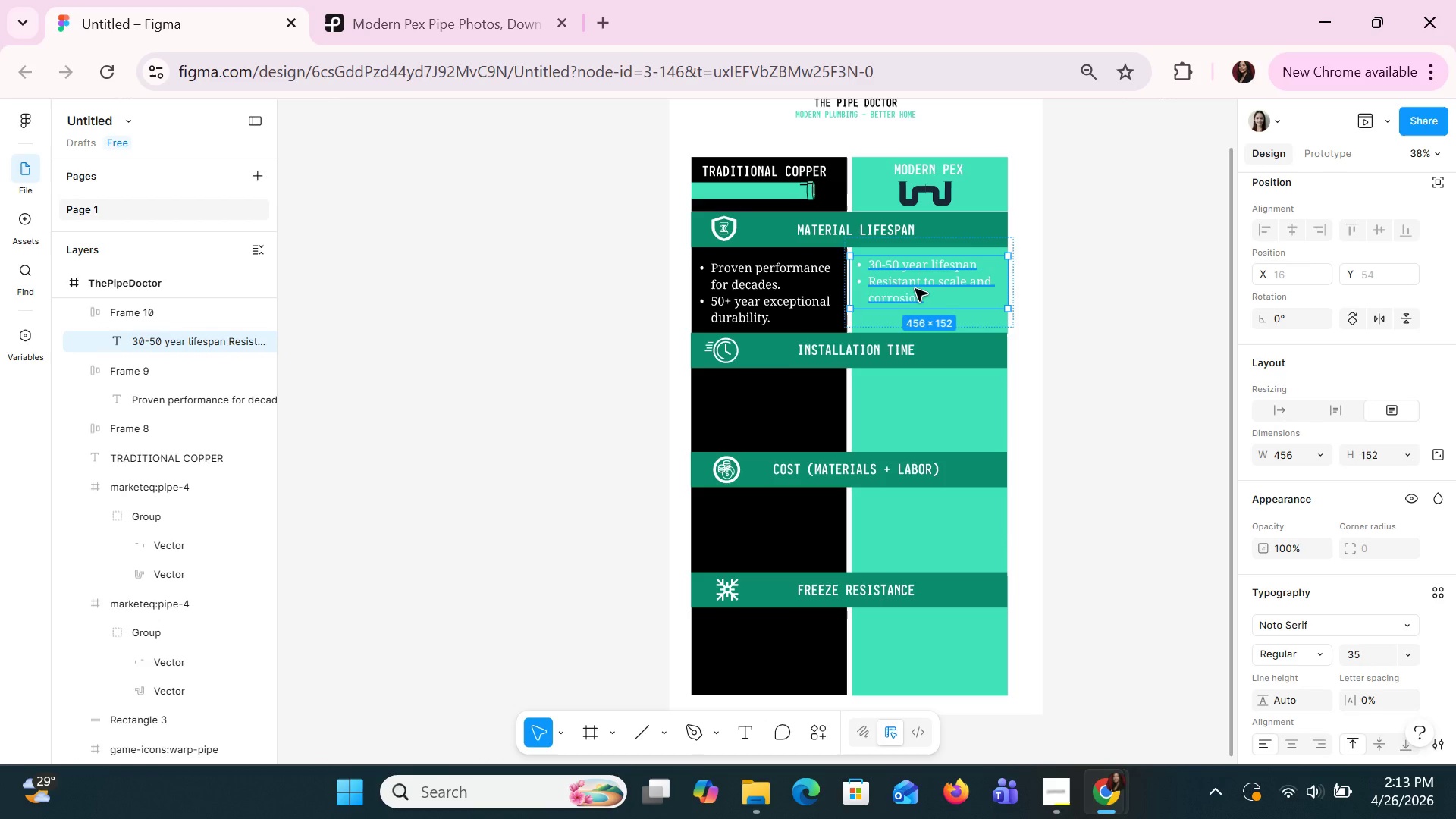 
left_click([915, 287])
 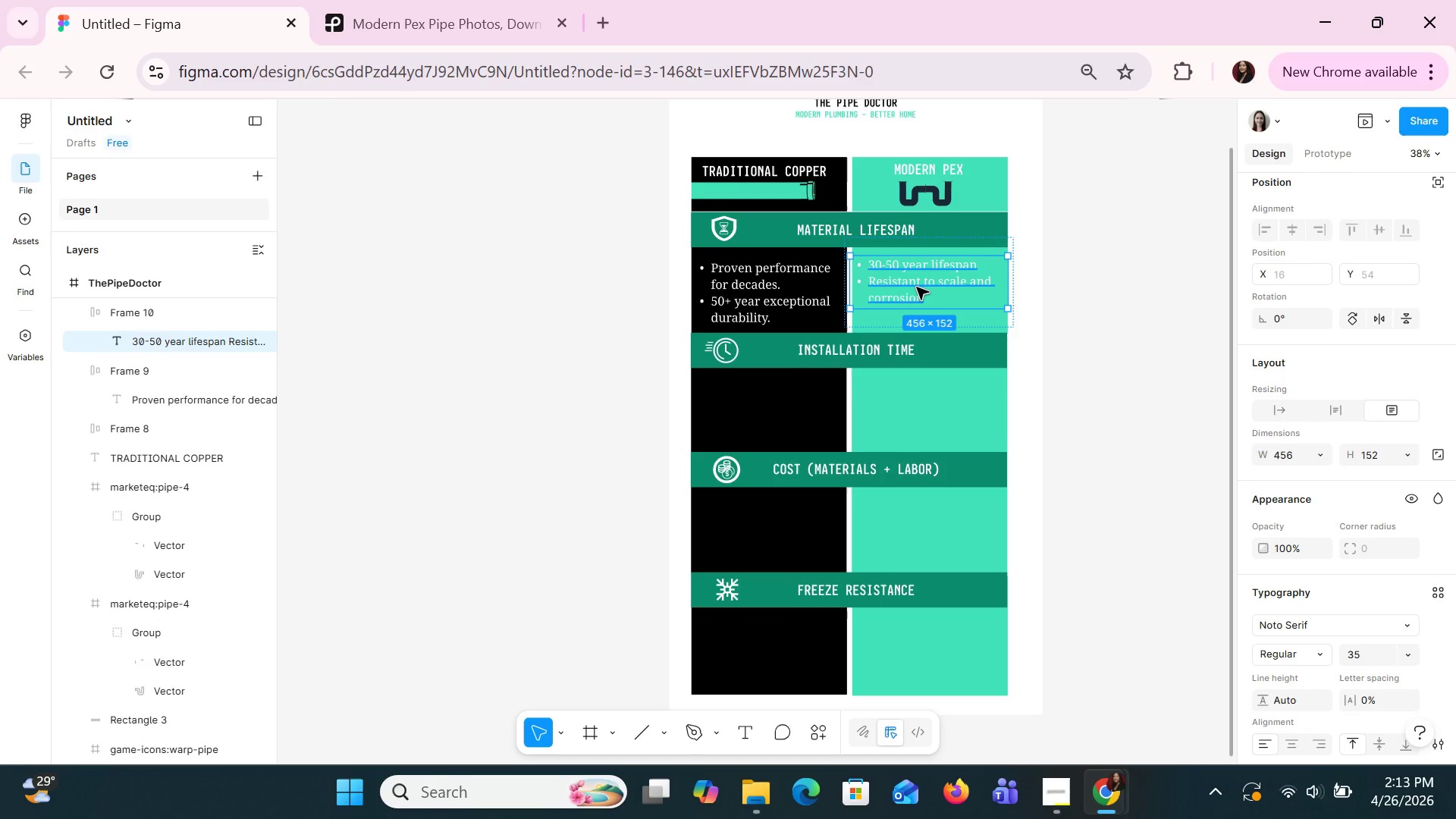 
key(ArrowDown)
 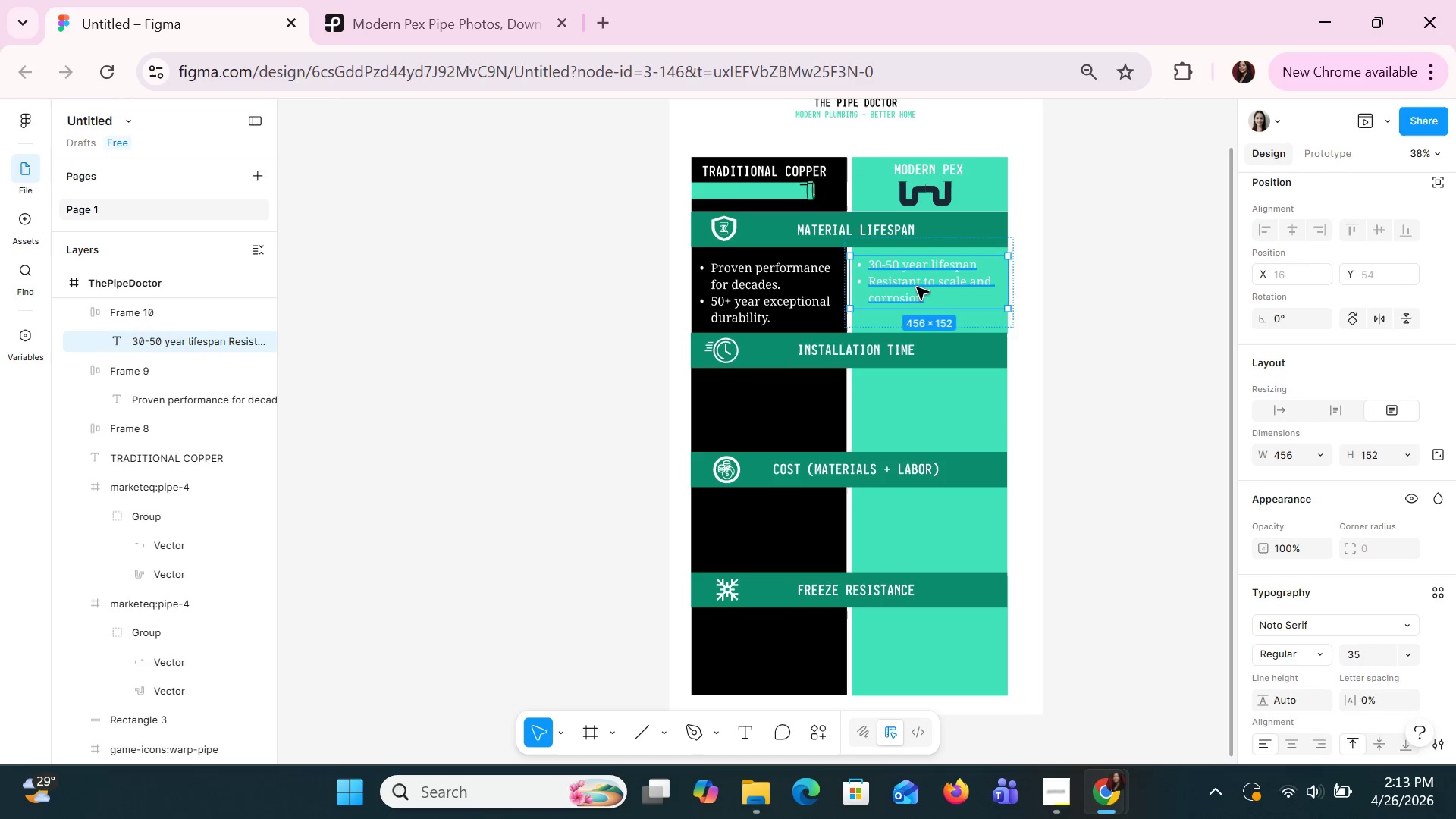 
key(ArrowDown)
 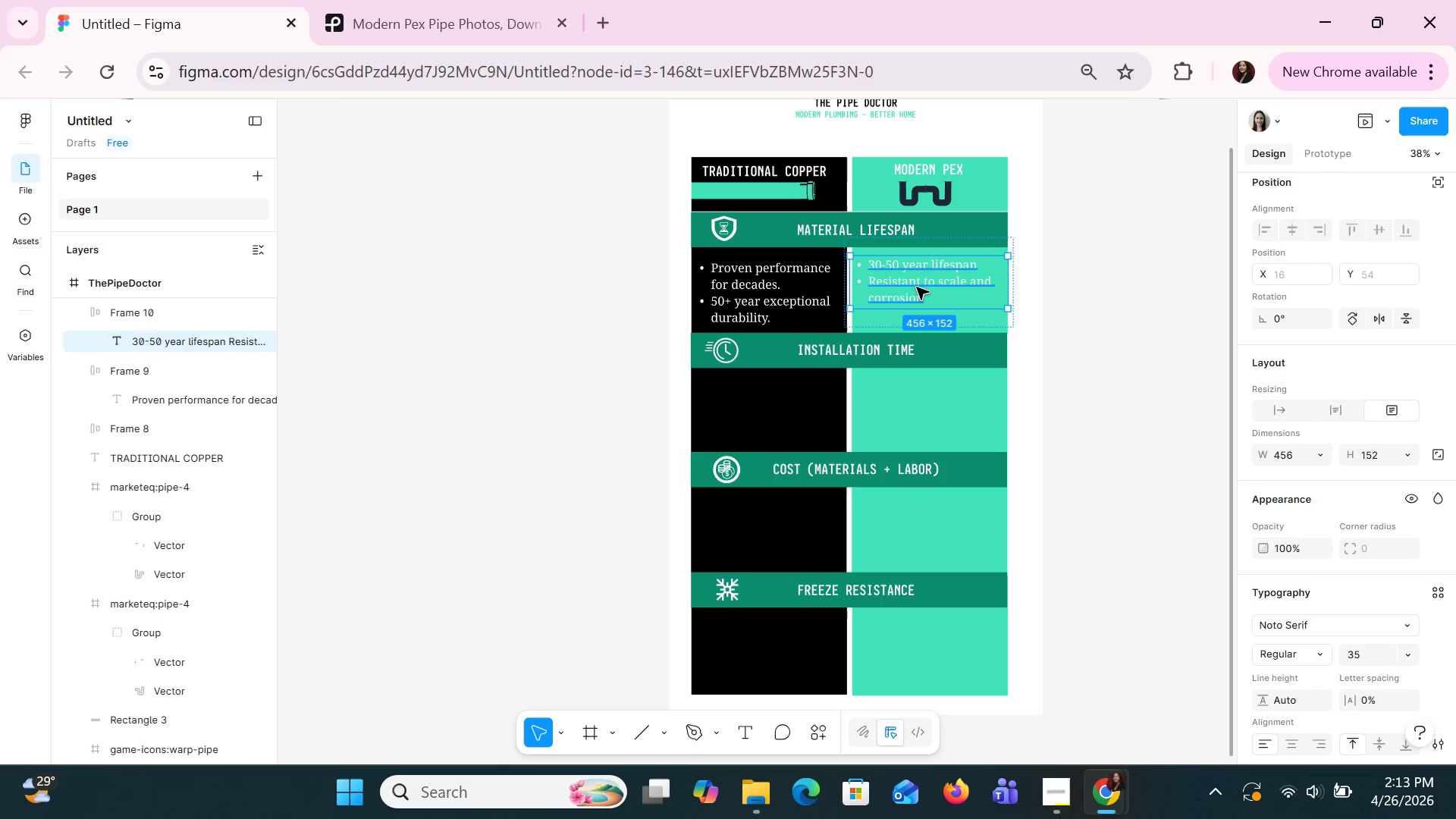 
key(ArrowDown)
 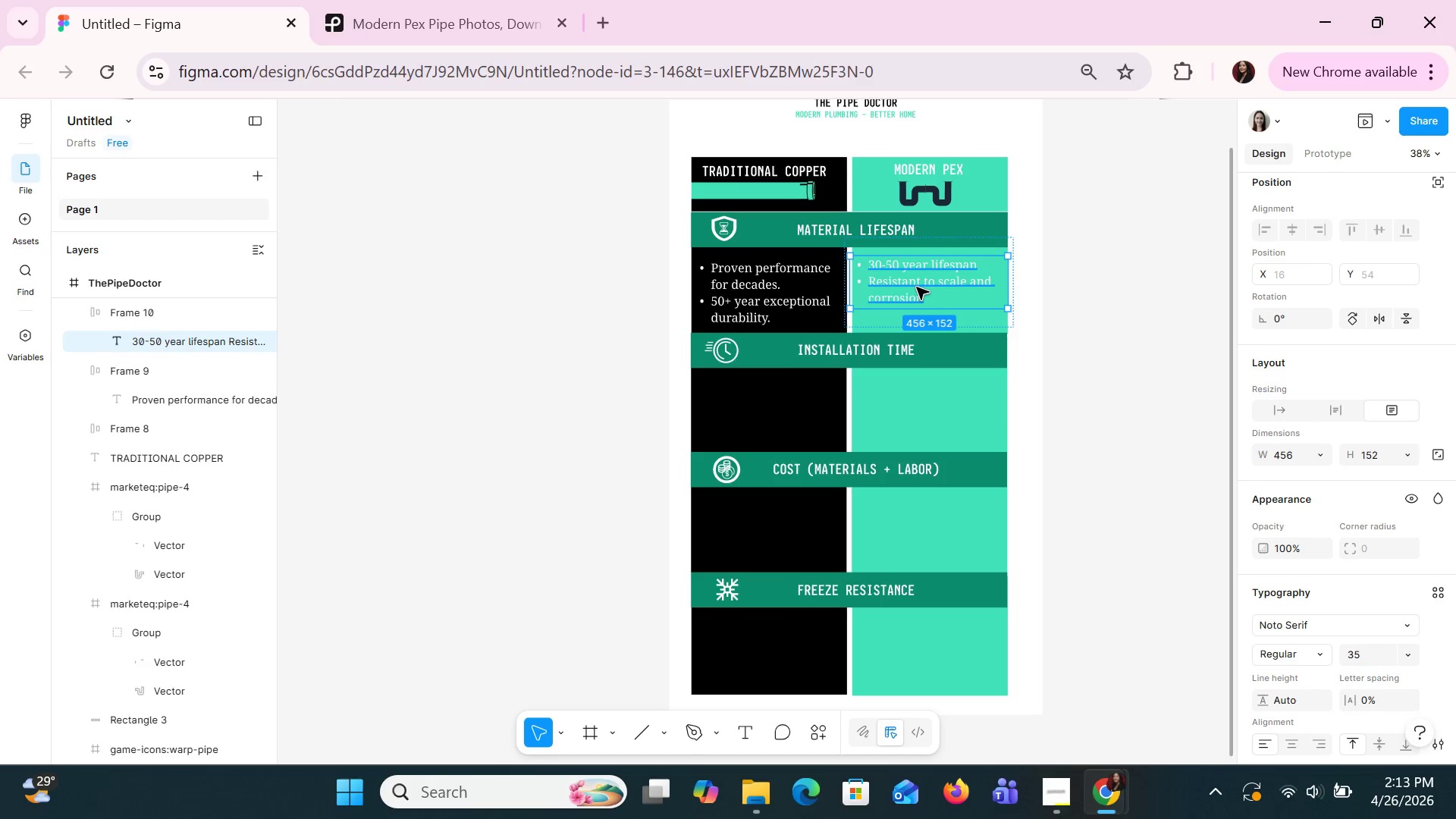 
key(ArrowDown)
 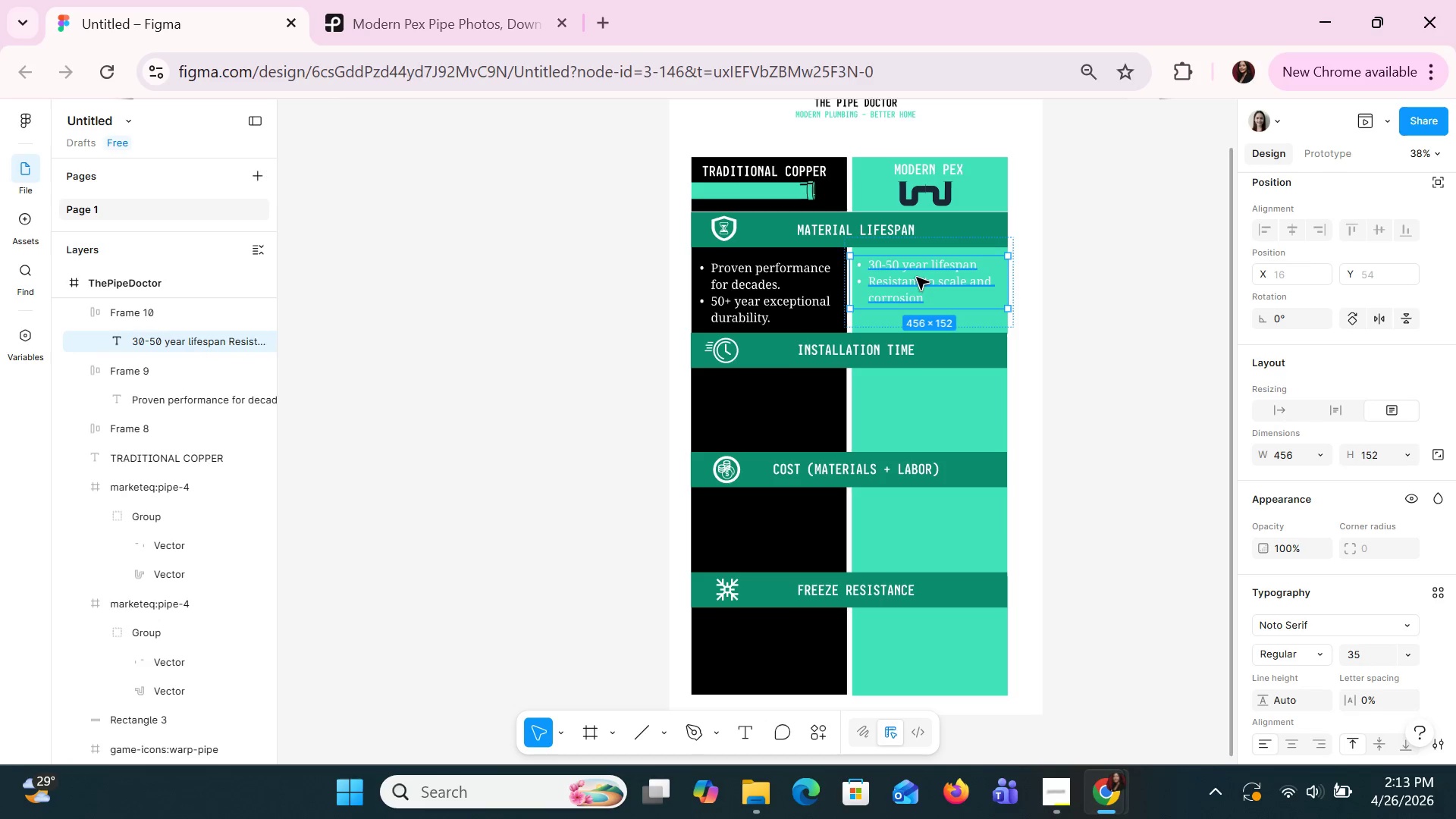 
left_click_drag(start_coordinate=[916, 277], to_coordinate=[918, 281])
 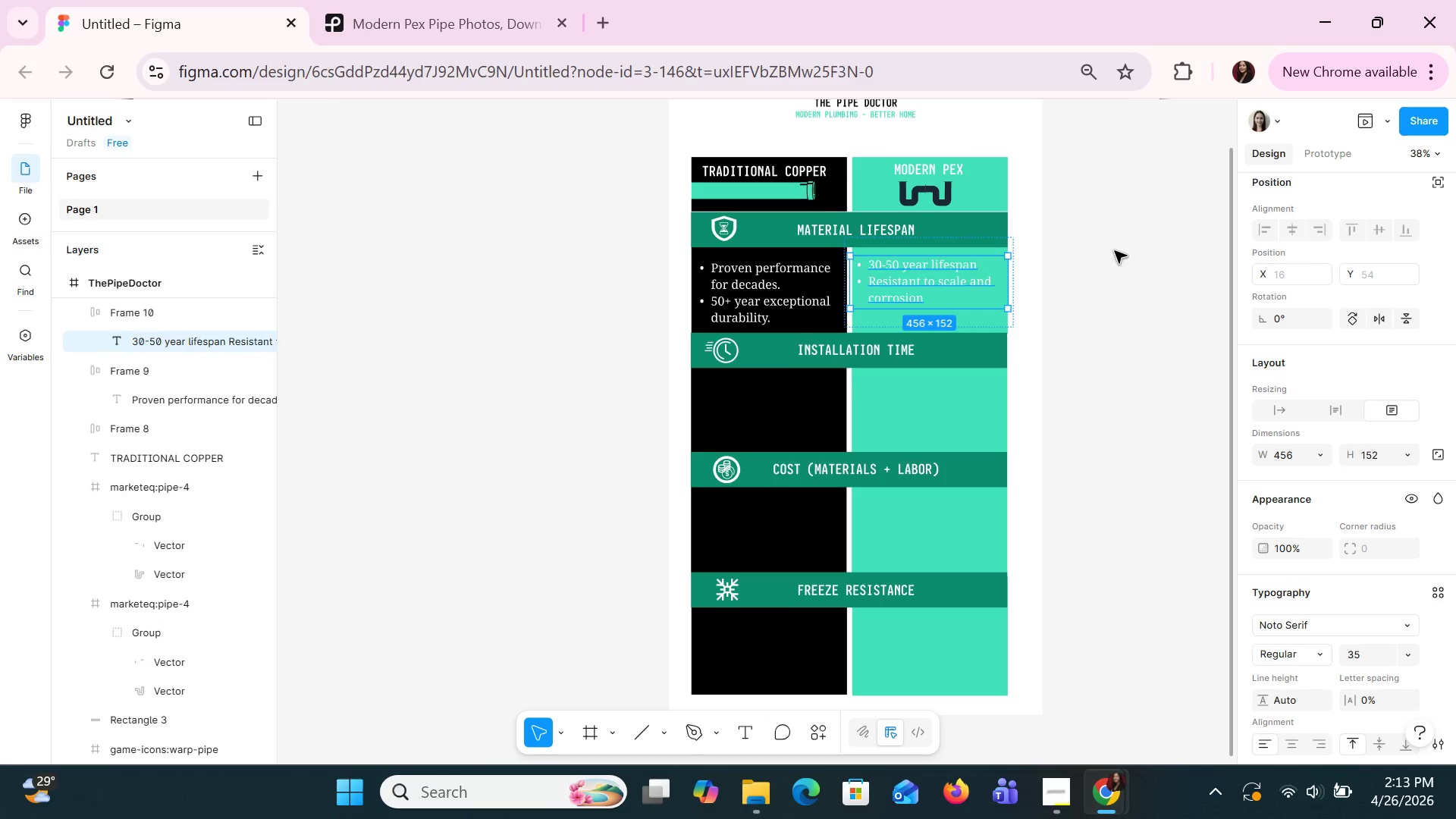 
left_click([1114, 249])
 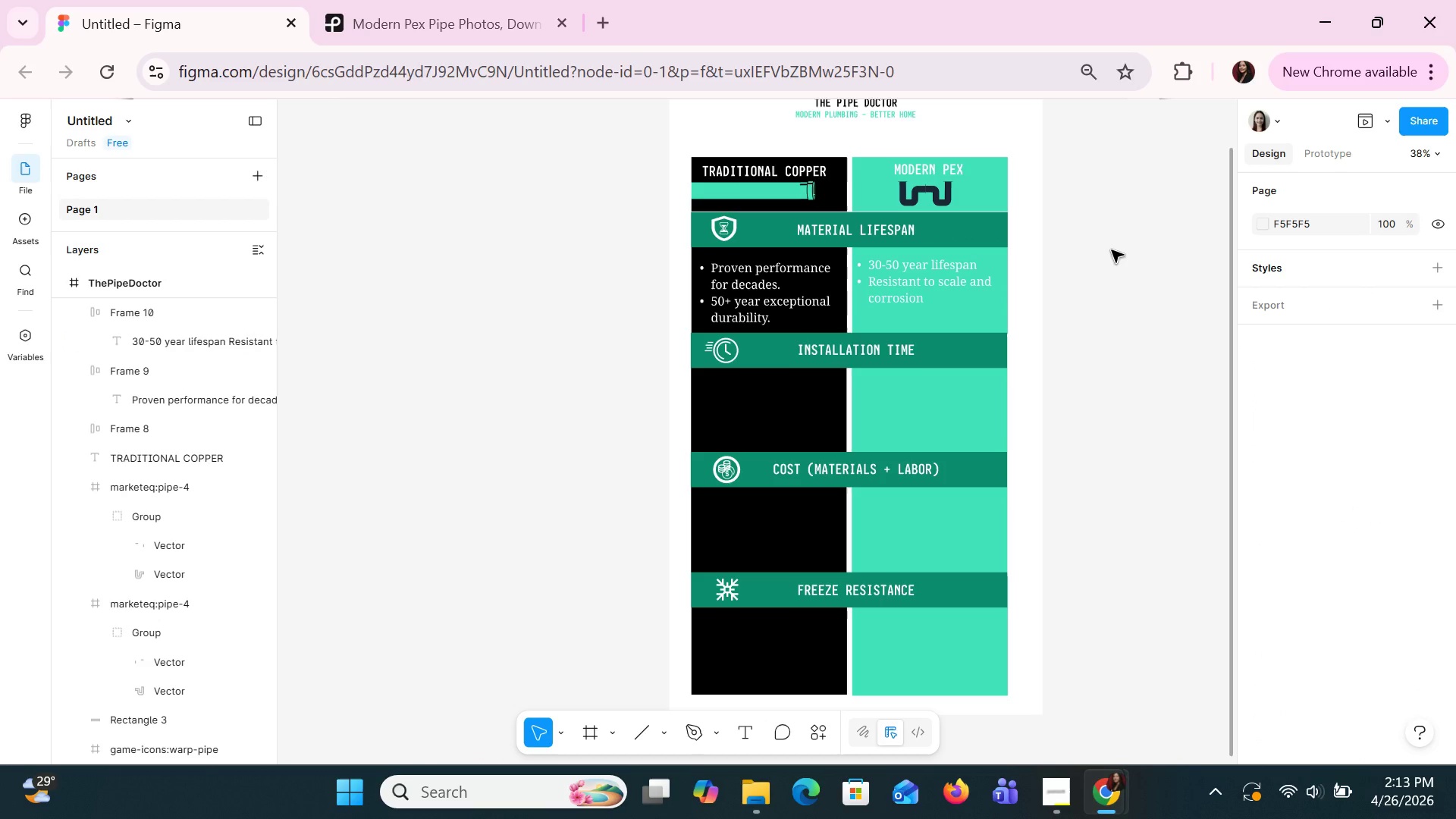 
wait(6.69)
 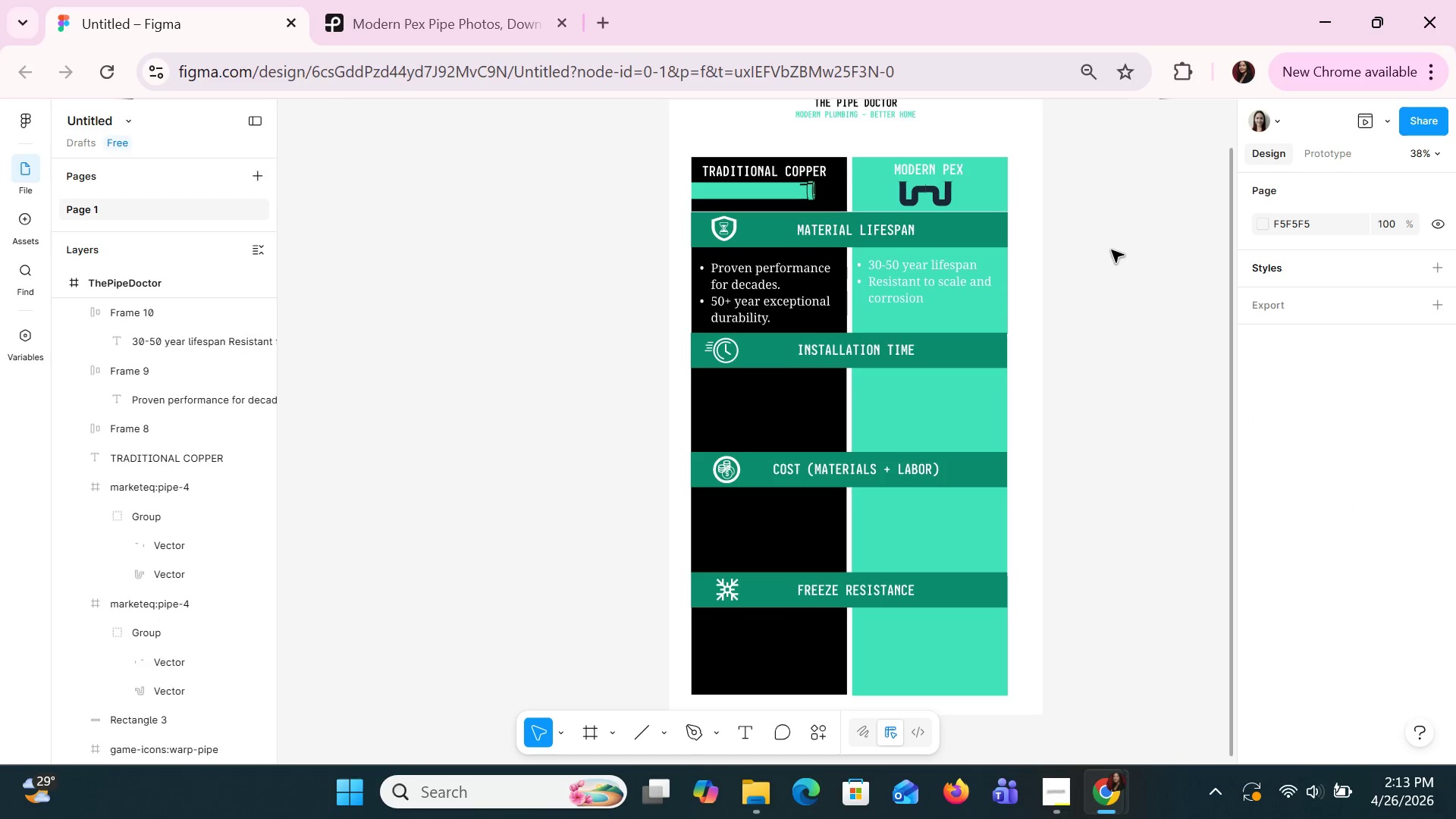 
double_click([929, 279])
 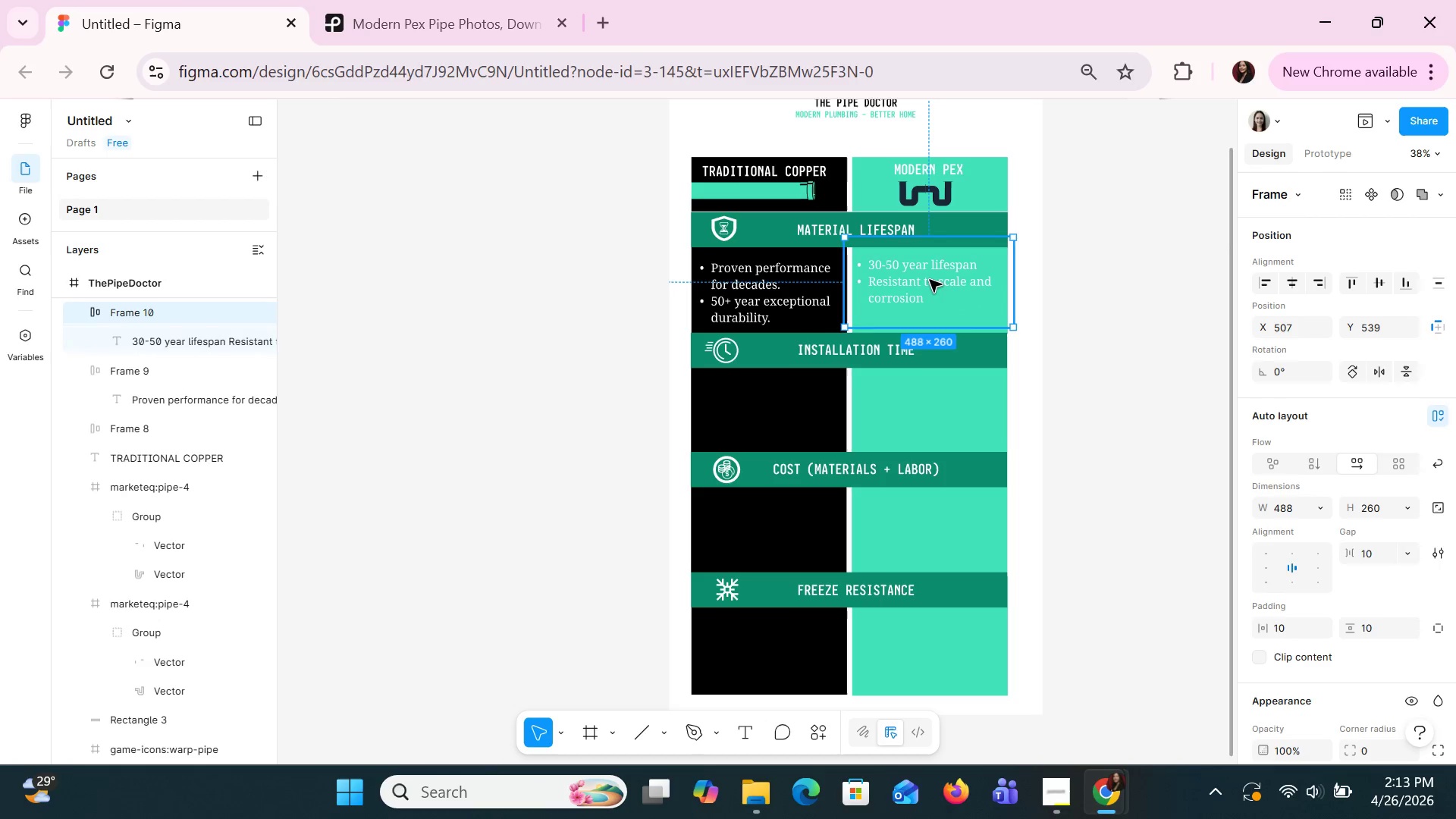 
triple_click([929, 279])
 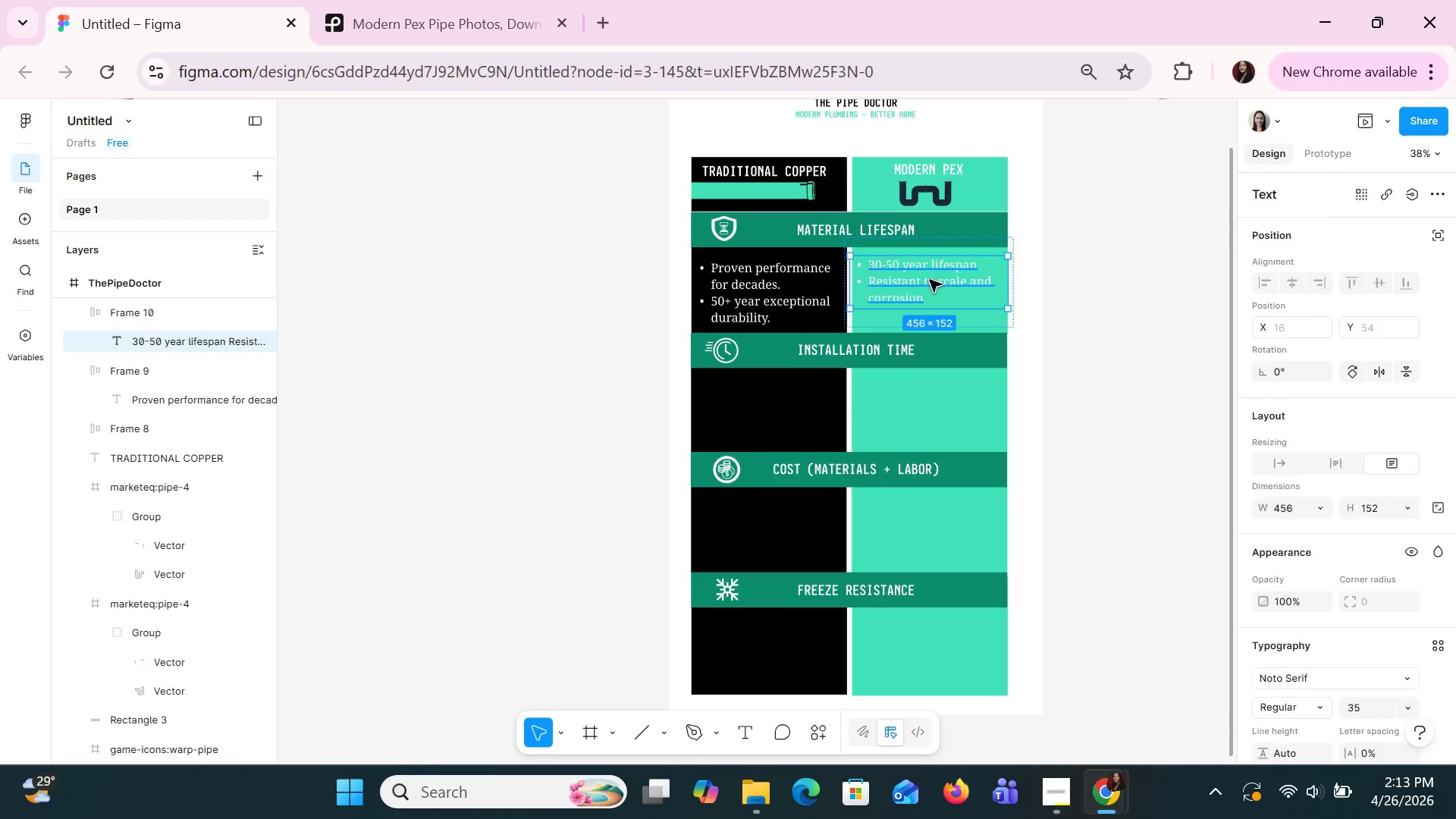 
triple_click([929, 279])
 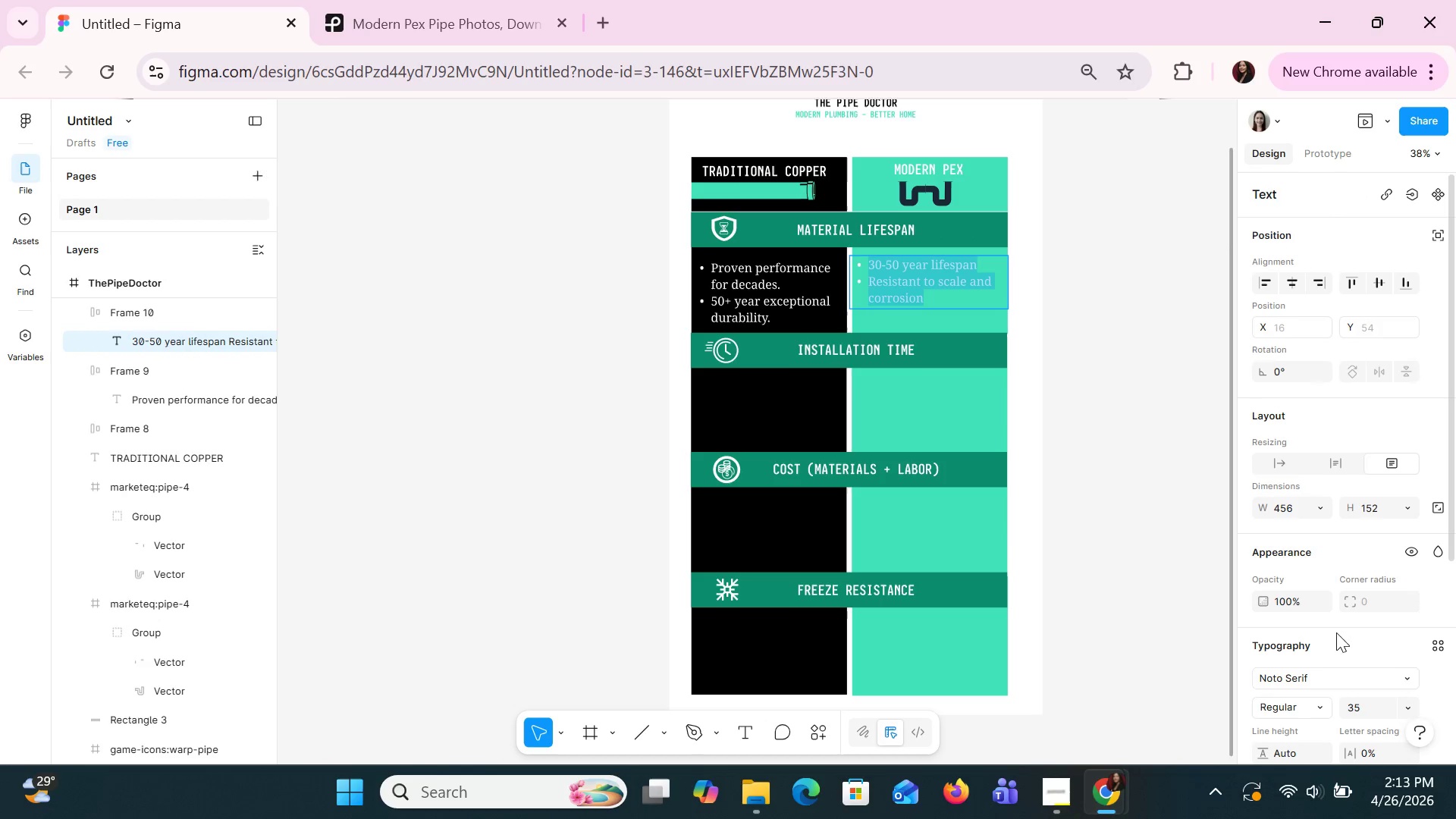 
scroll: coordinate [1342, 639], scroll_direction: none, amount: 0.0
 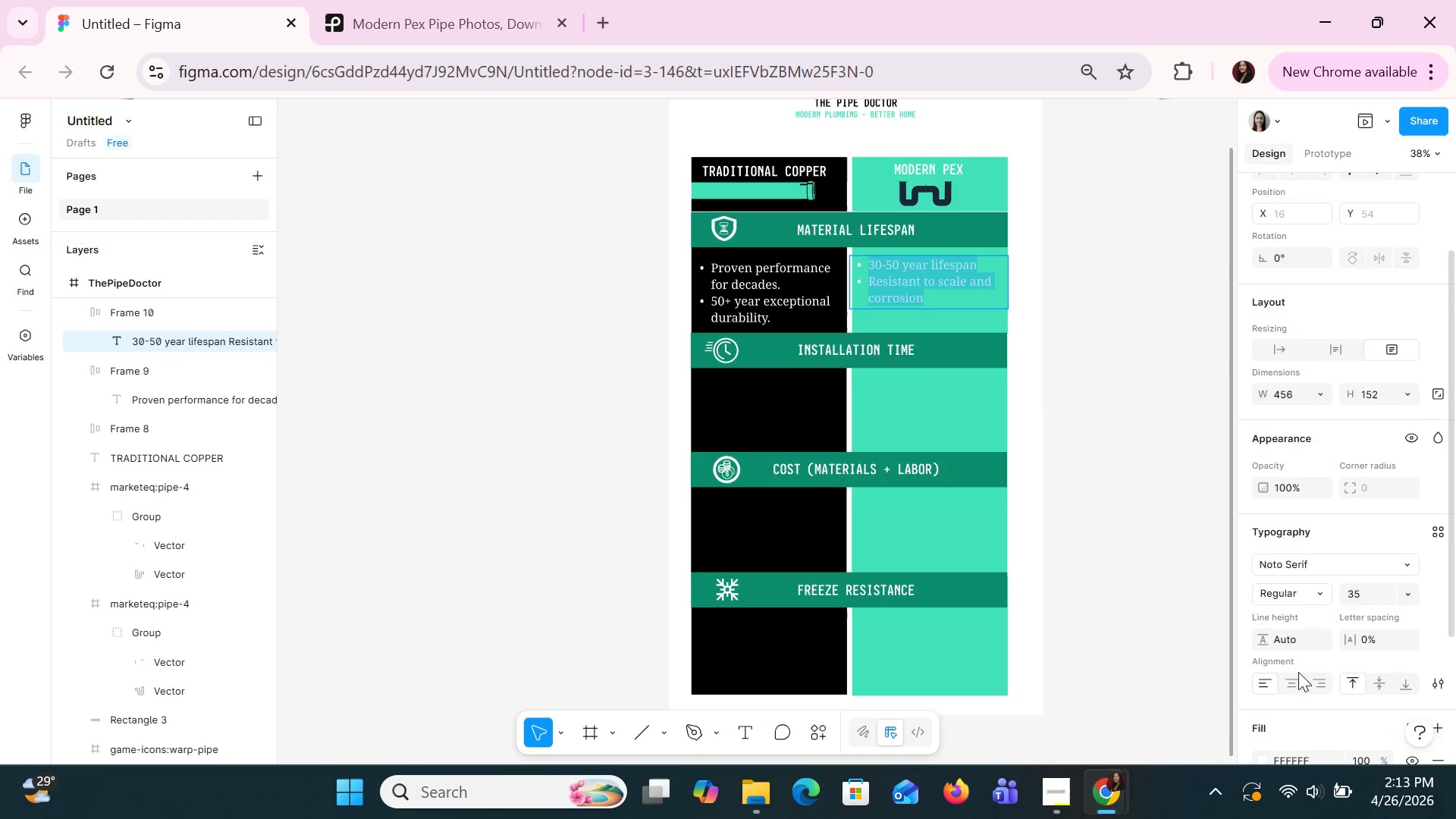 
scroll: coordinate [1298, 672], scroll_direction: down, amount: 1.0
 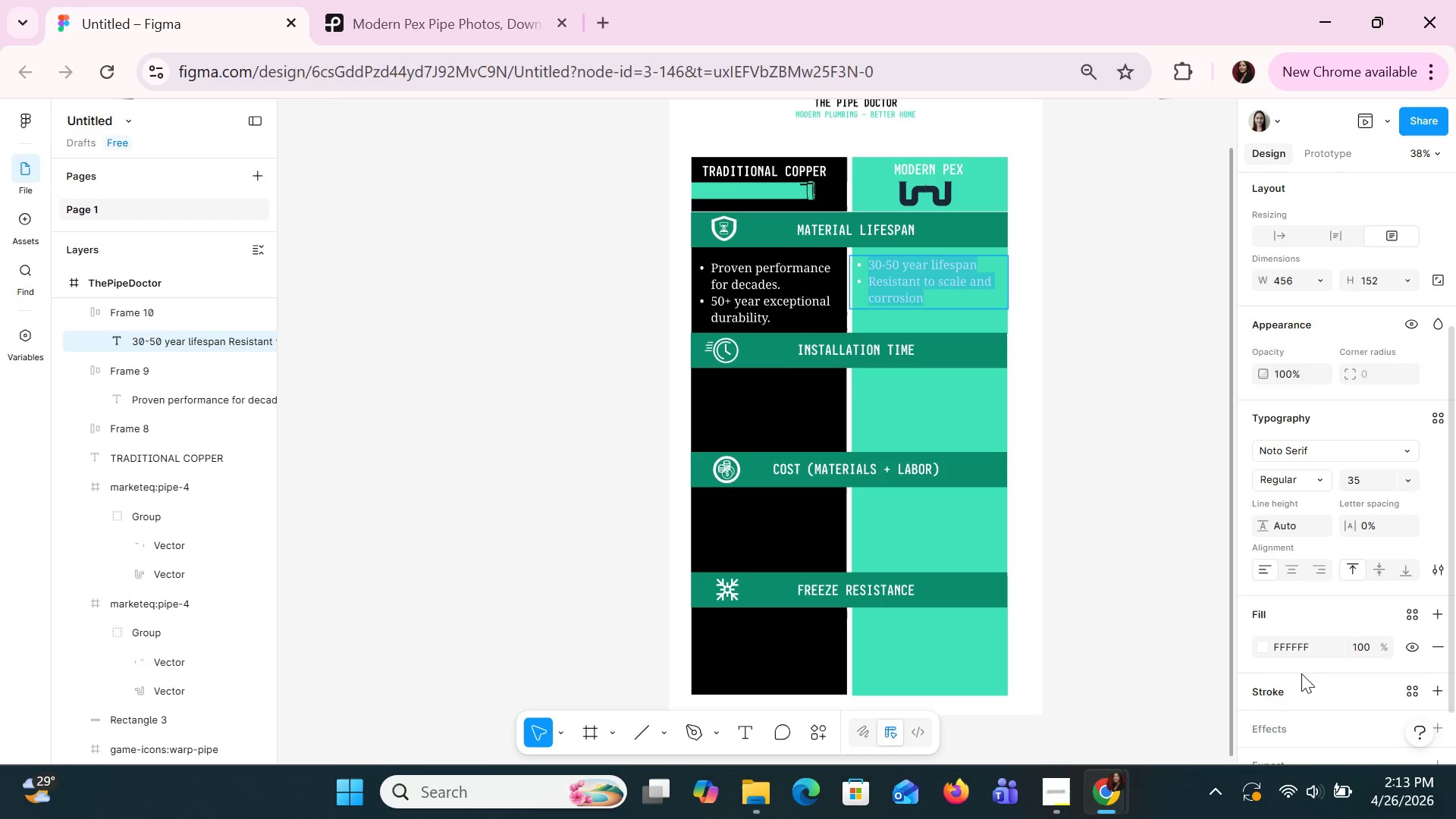 
left_click([1301, 651])
 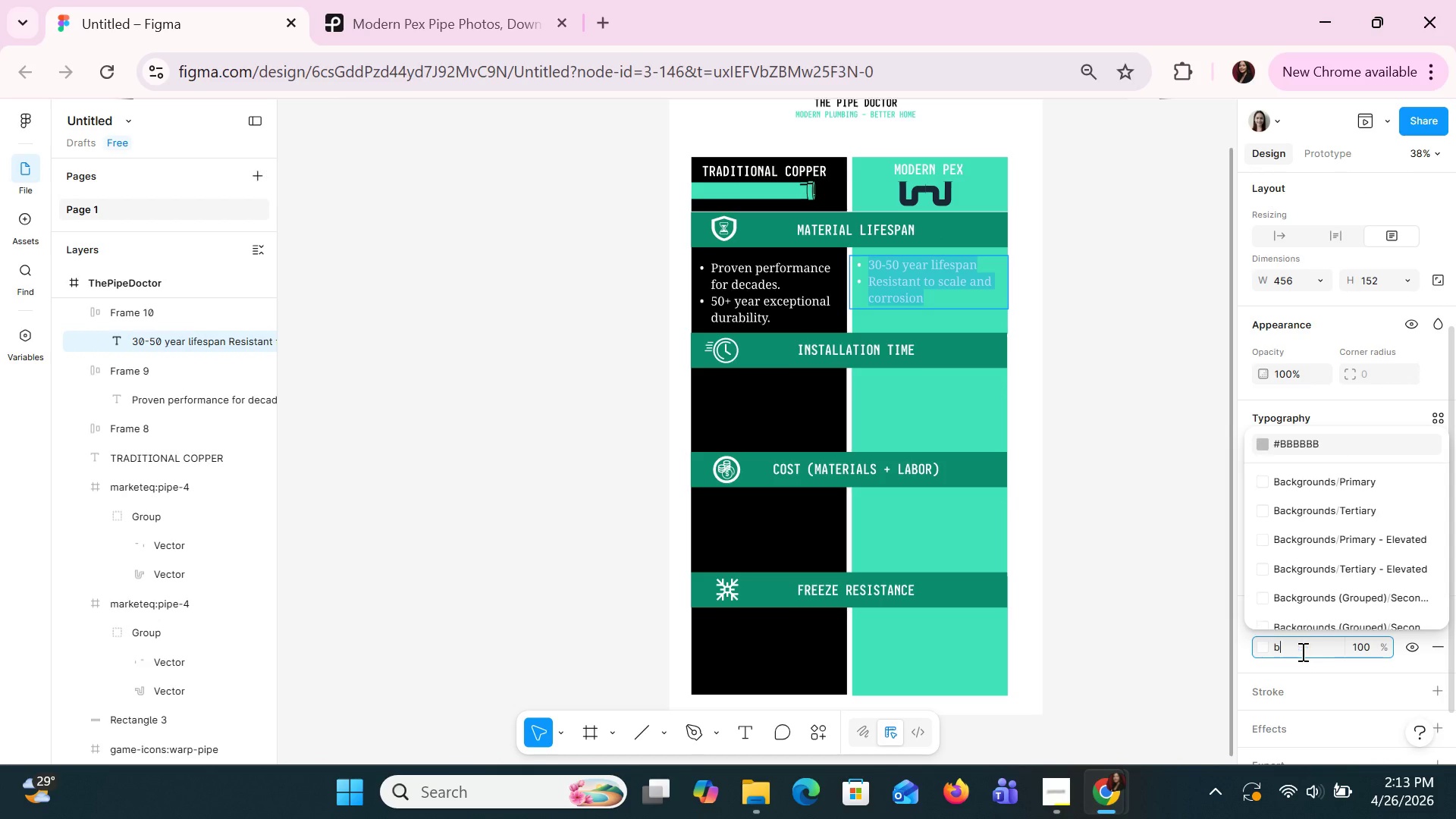 
type(black)
 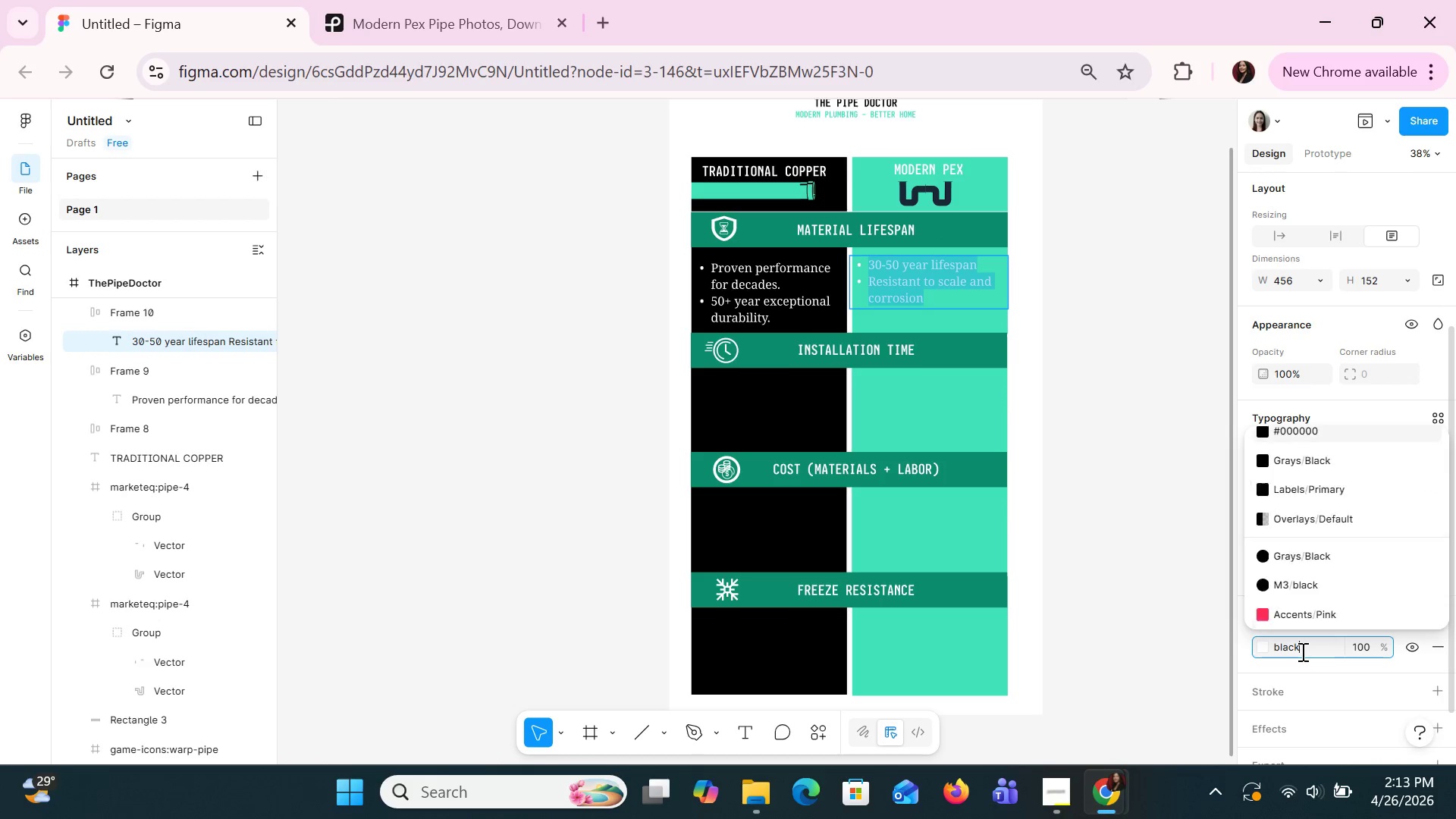 
key(Enter)
 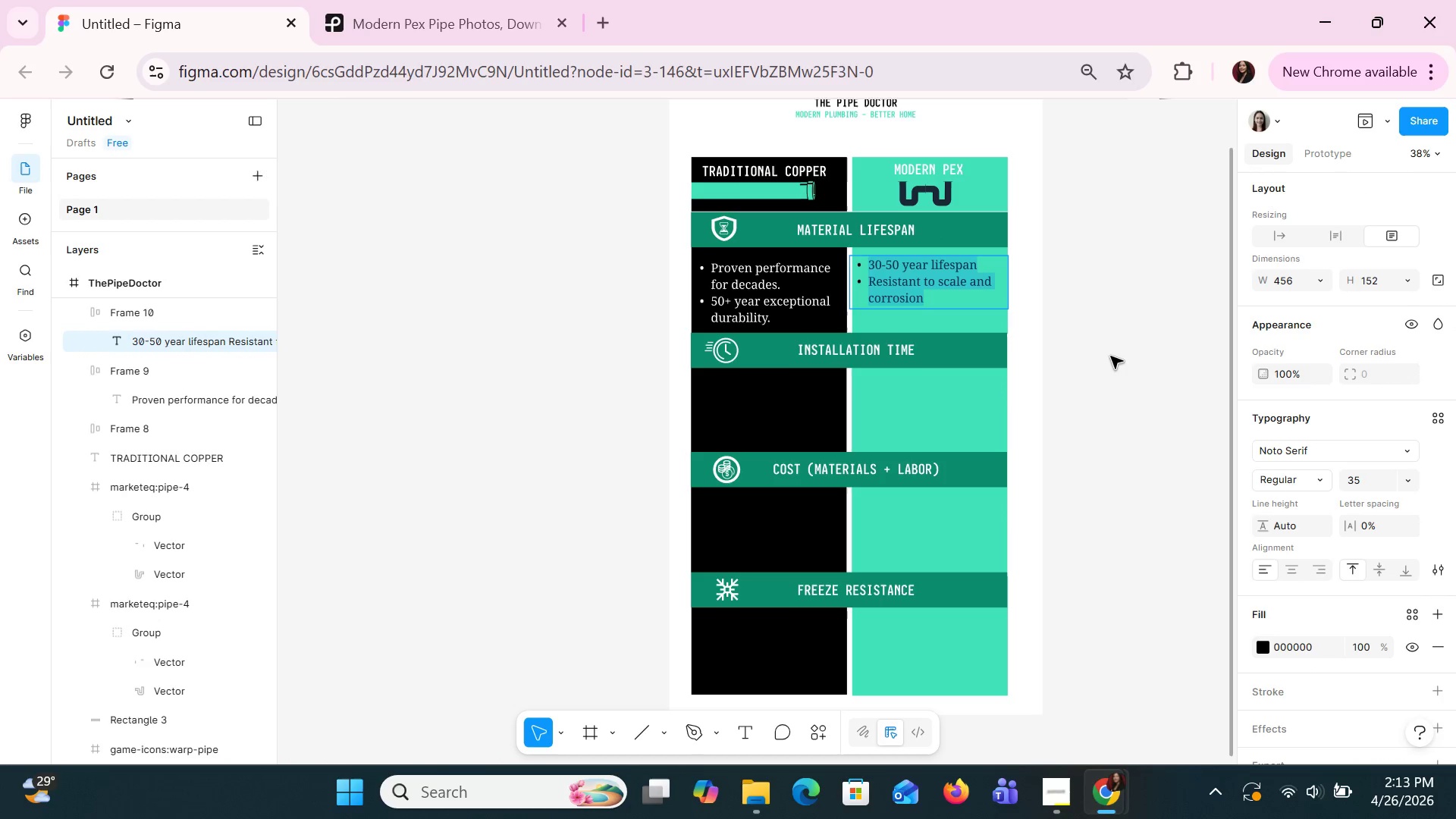 
left_click([1112, 356])
 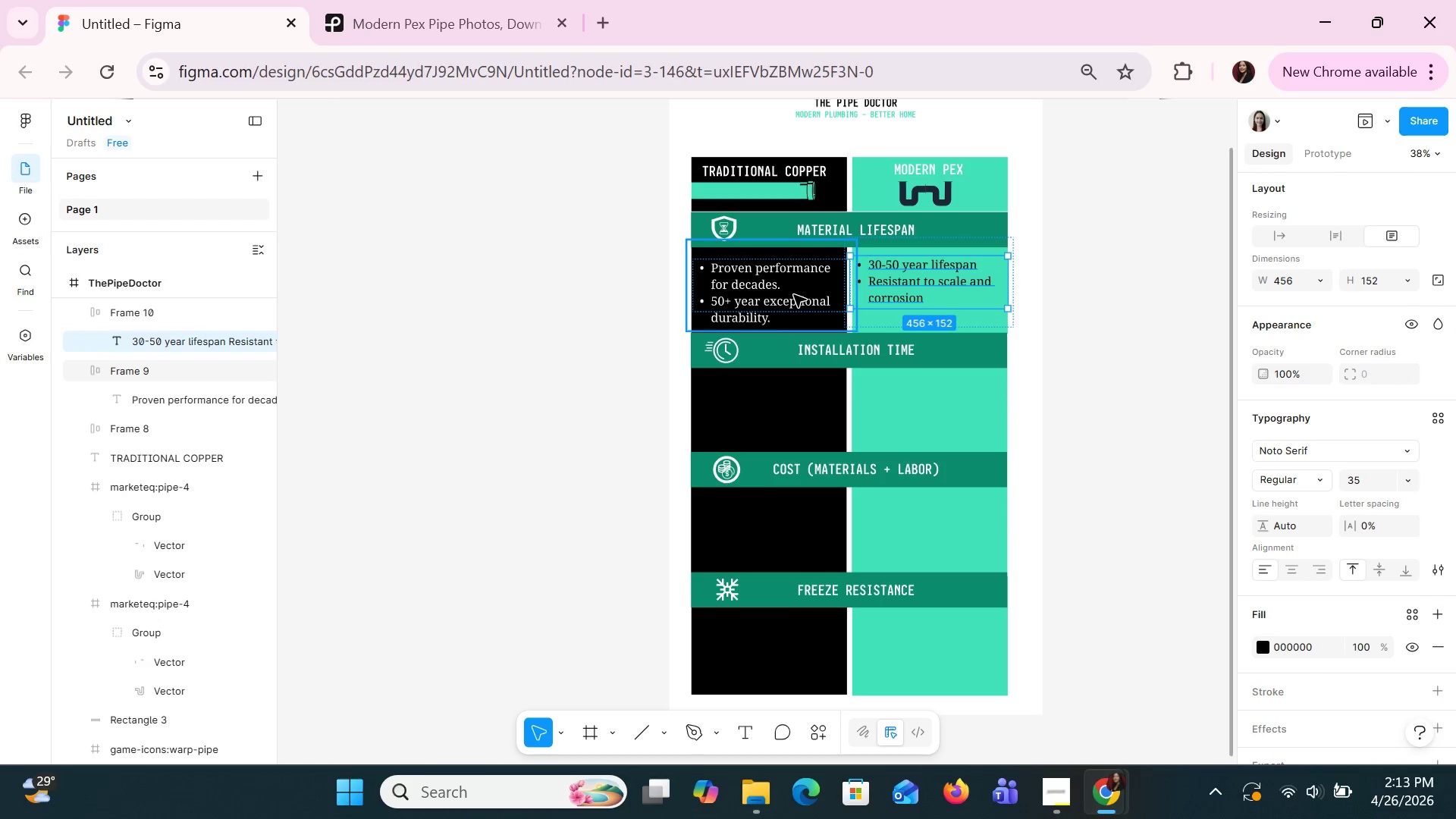 
double_click([790, 292])
 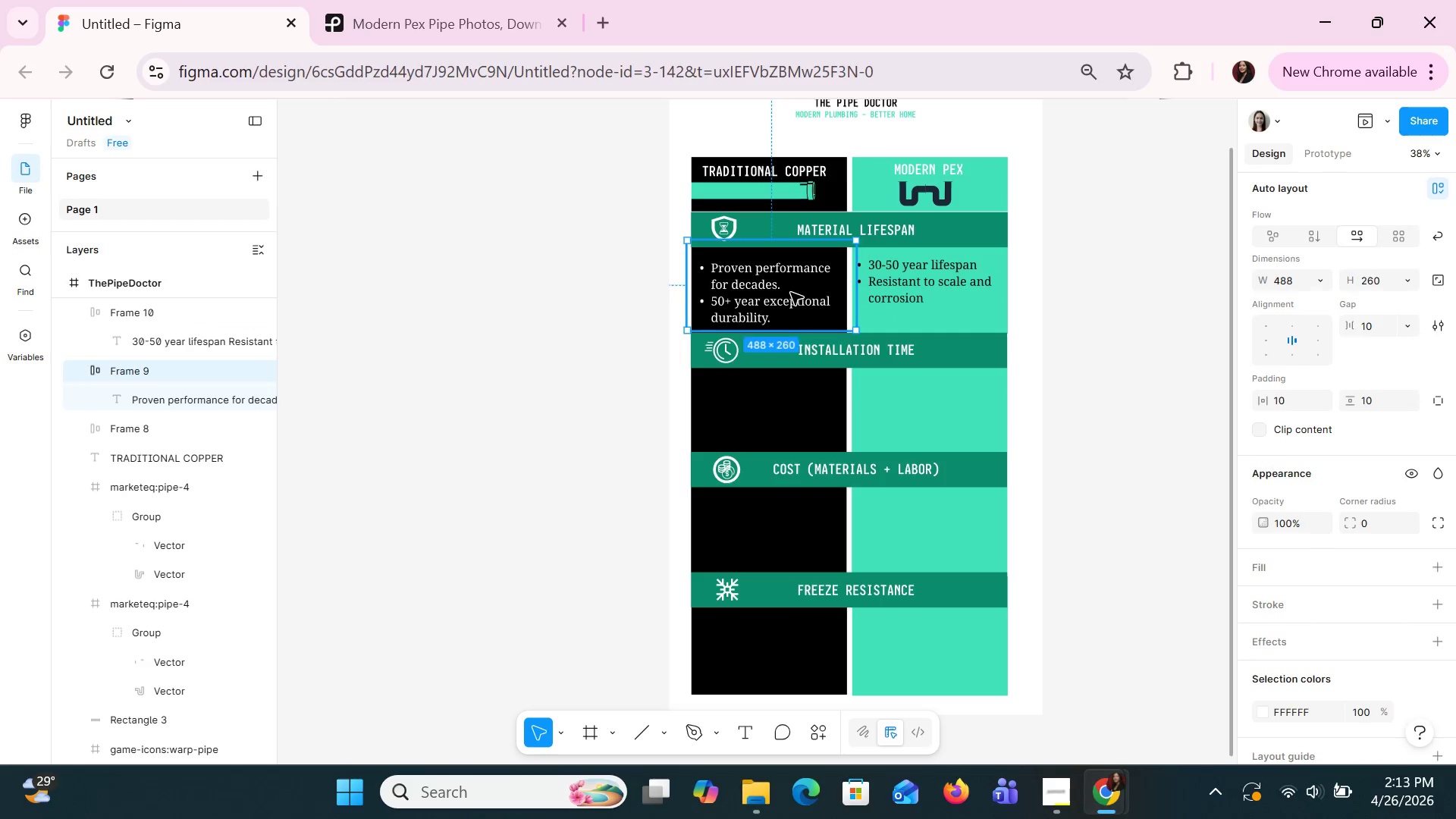 
triple_click([790, 292])
 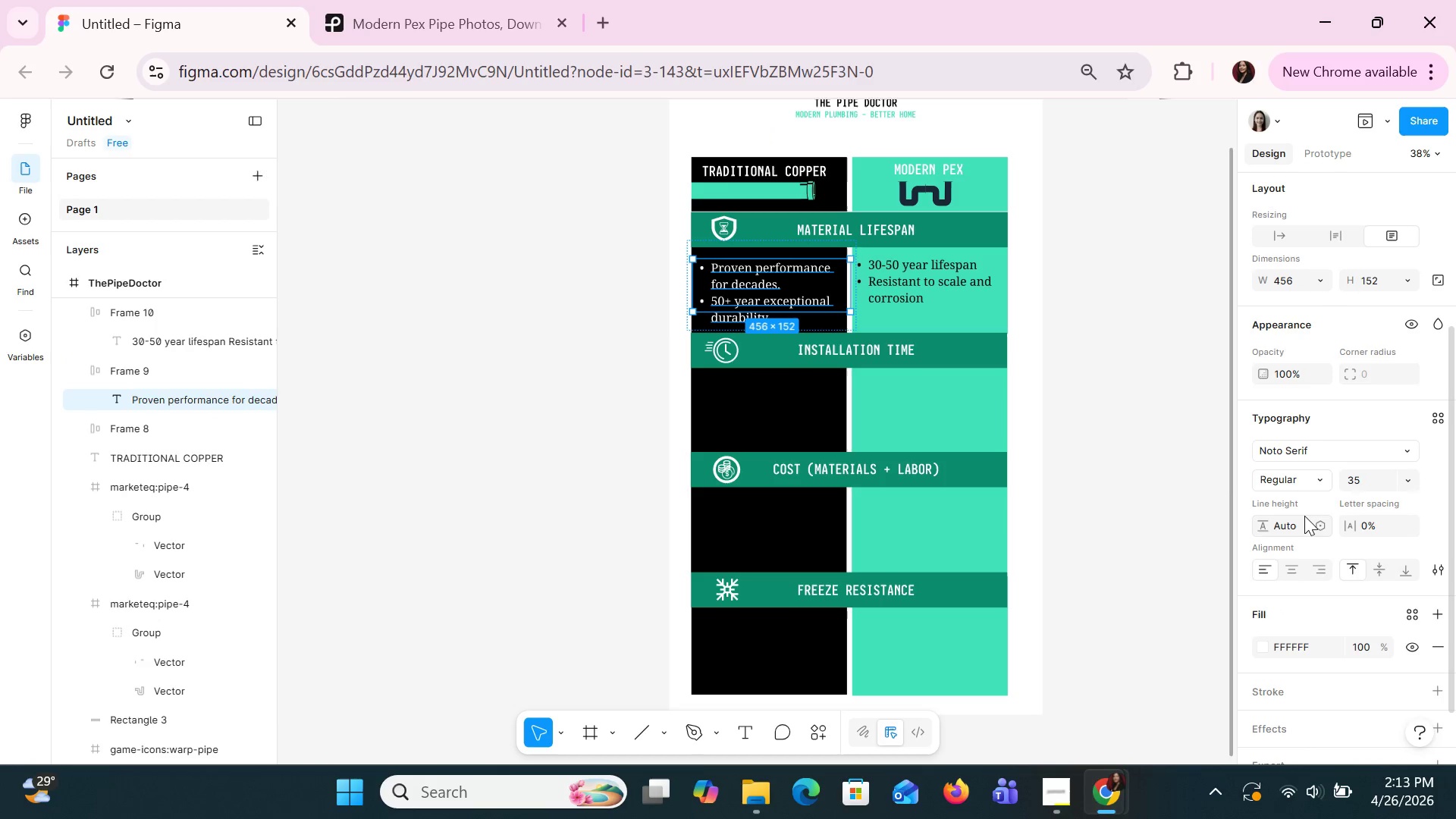 
left_click([1301, 479])
 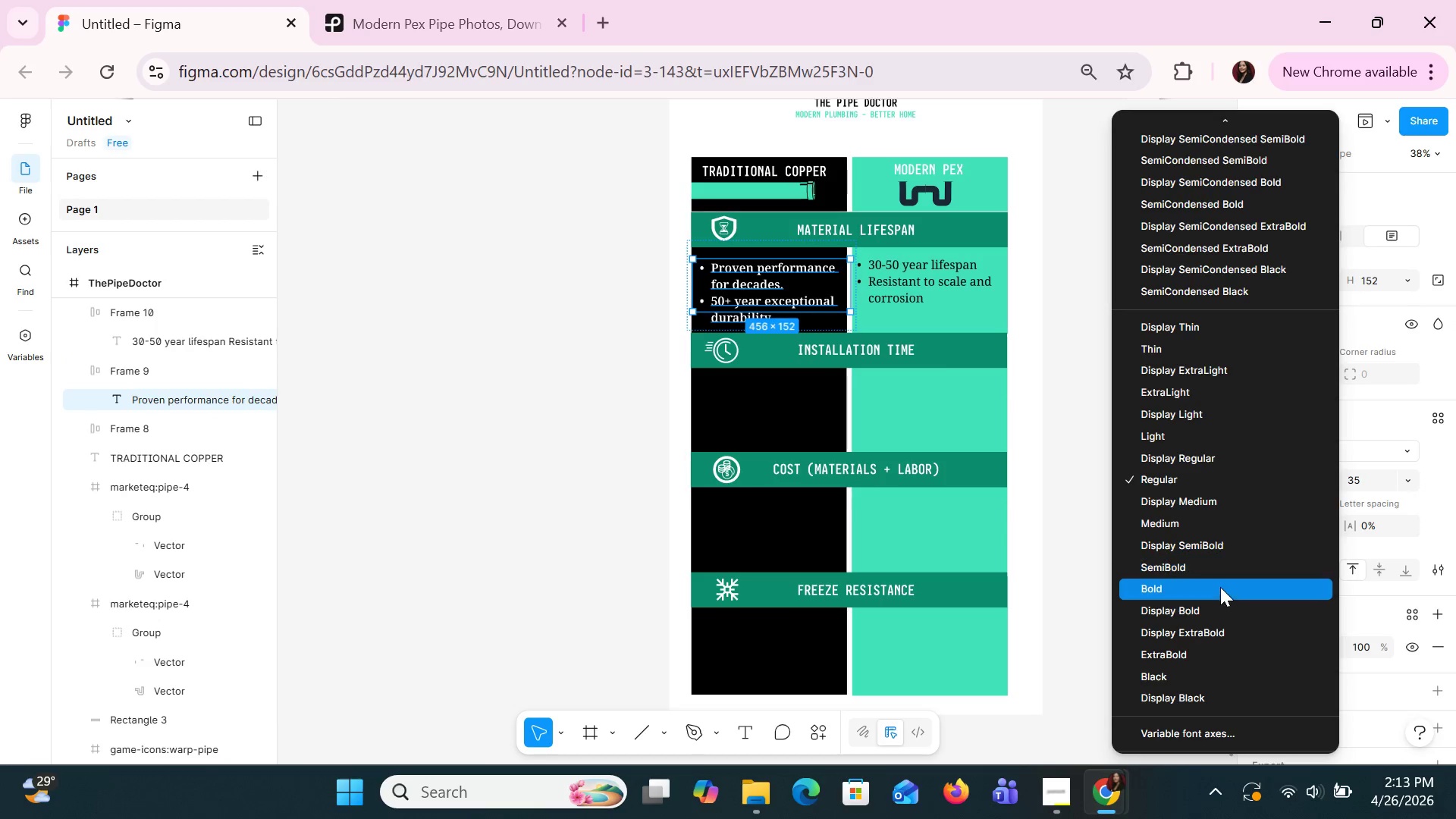 
left_click([1220, 587])
 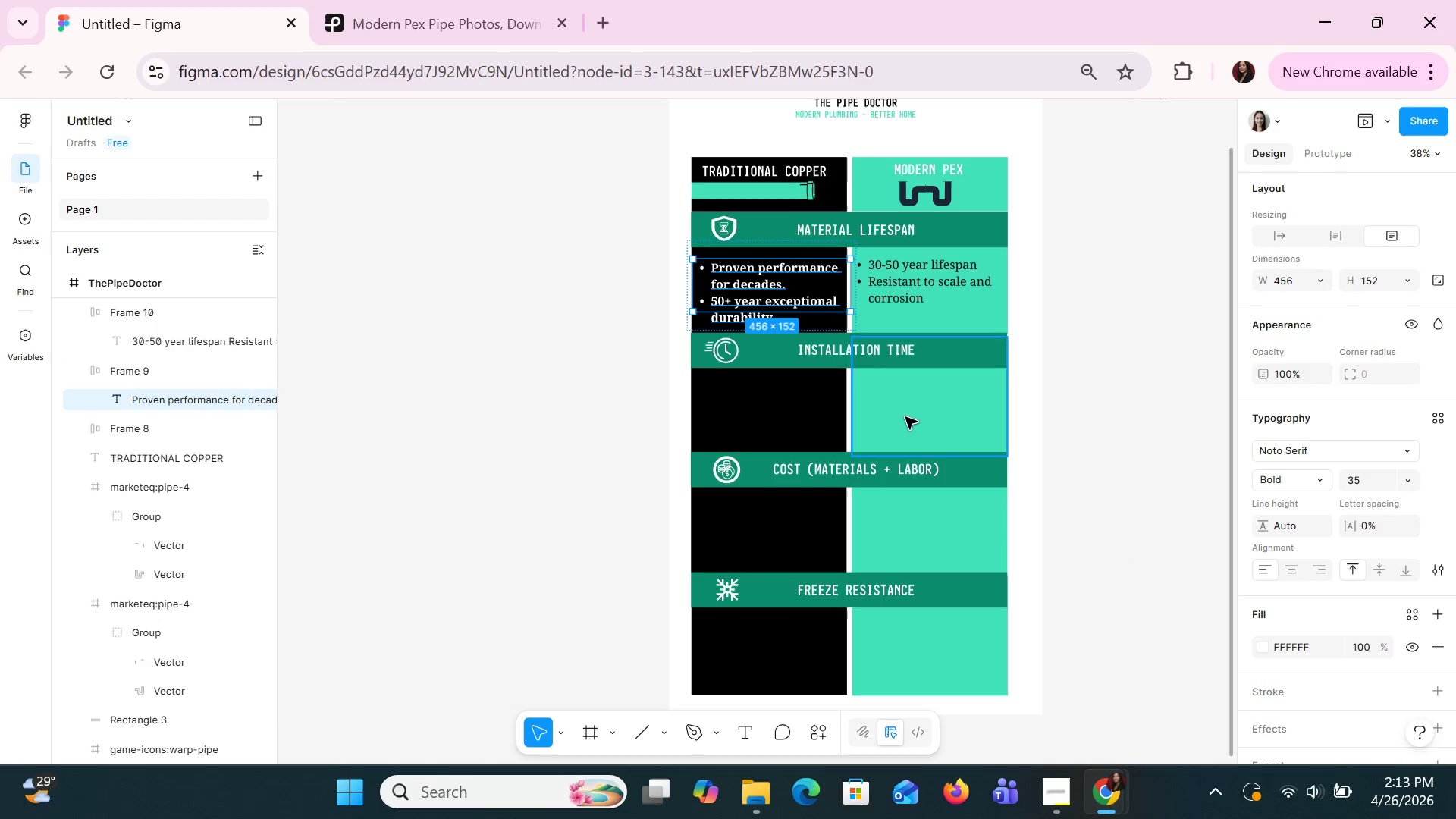 
key(ArrowLeft)
 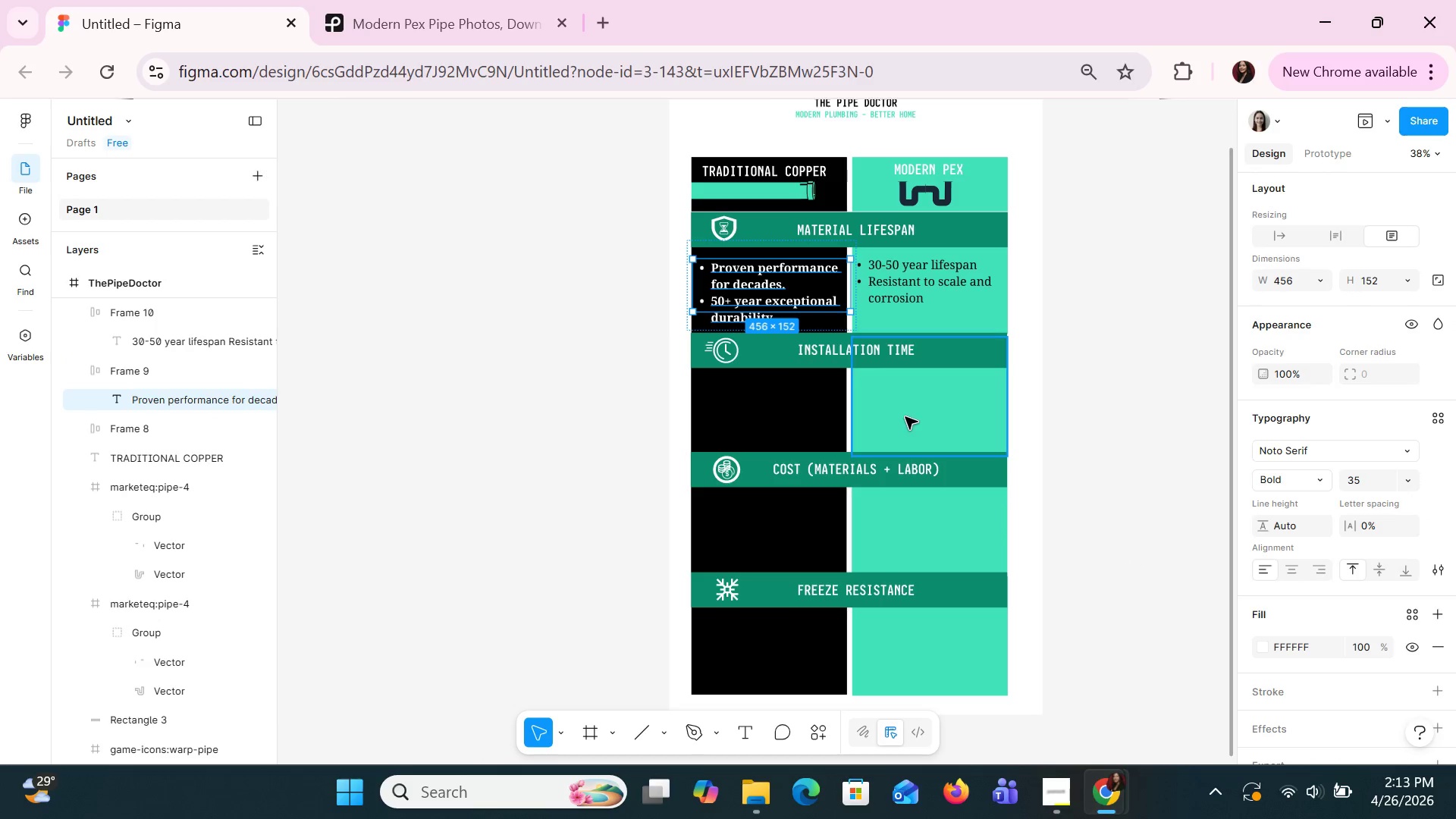 
key(ArrowLeft)
 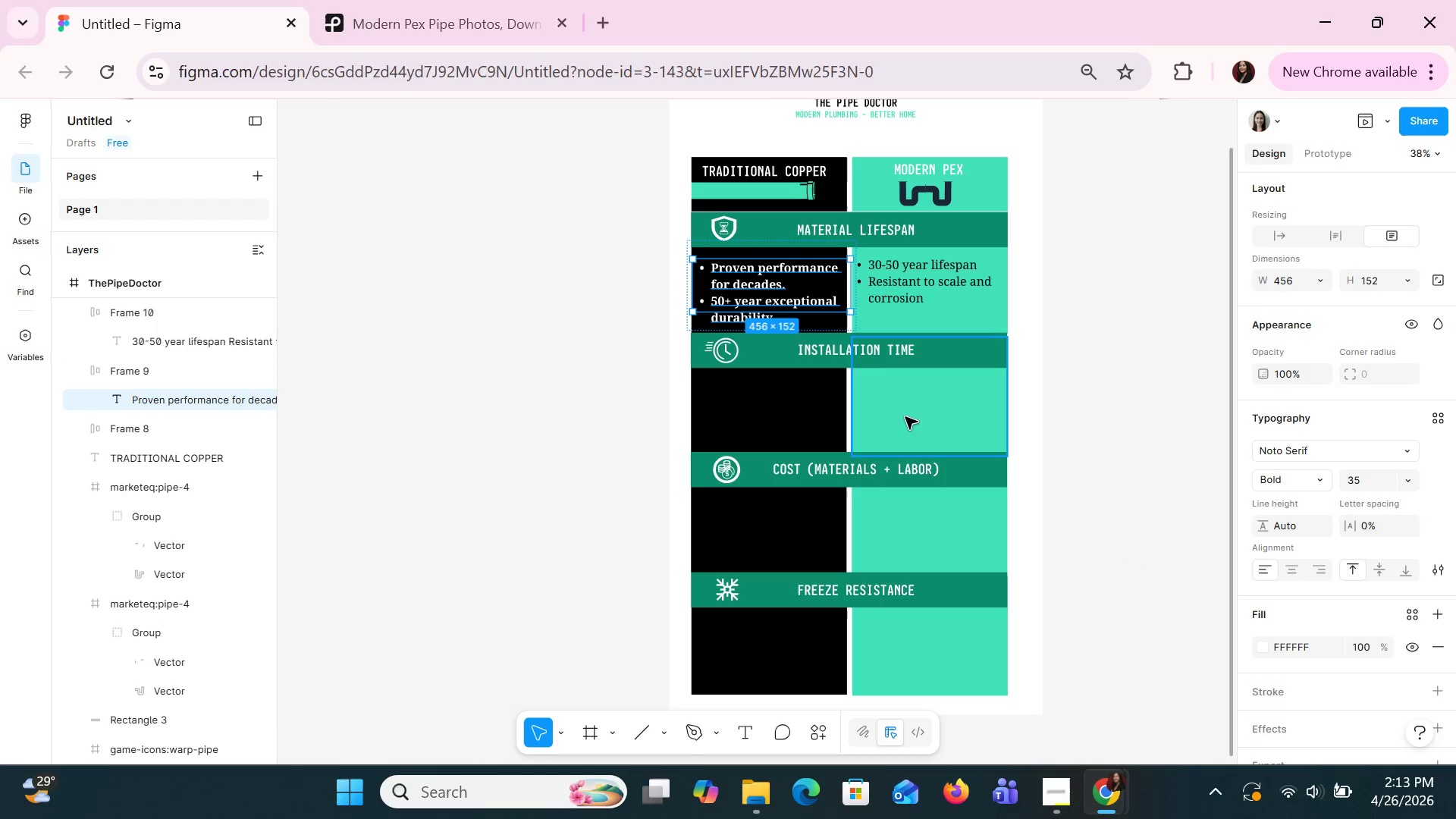 
key(ArrowLeft)
 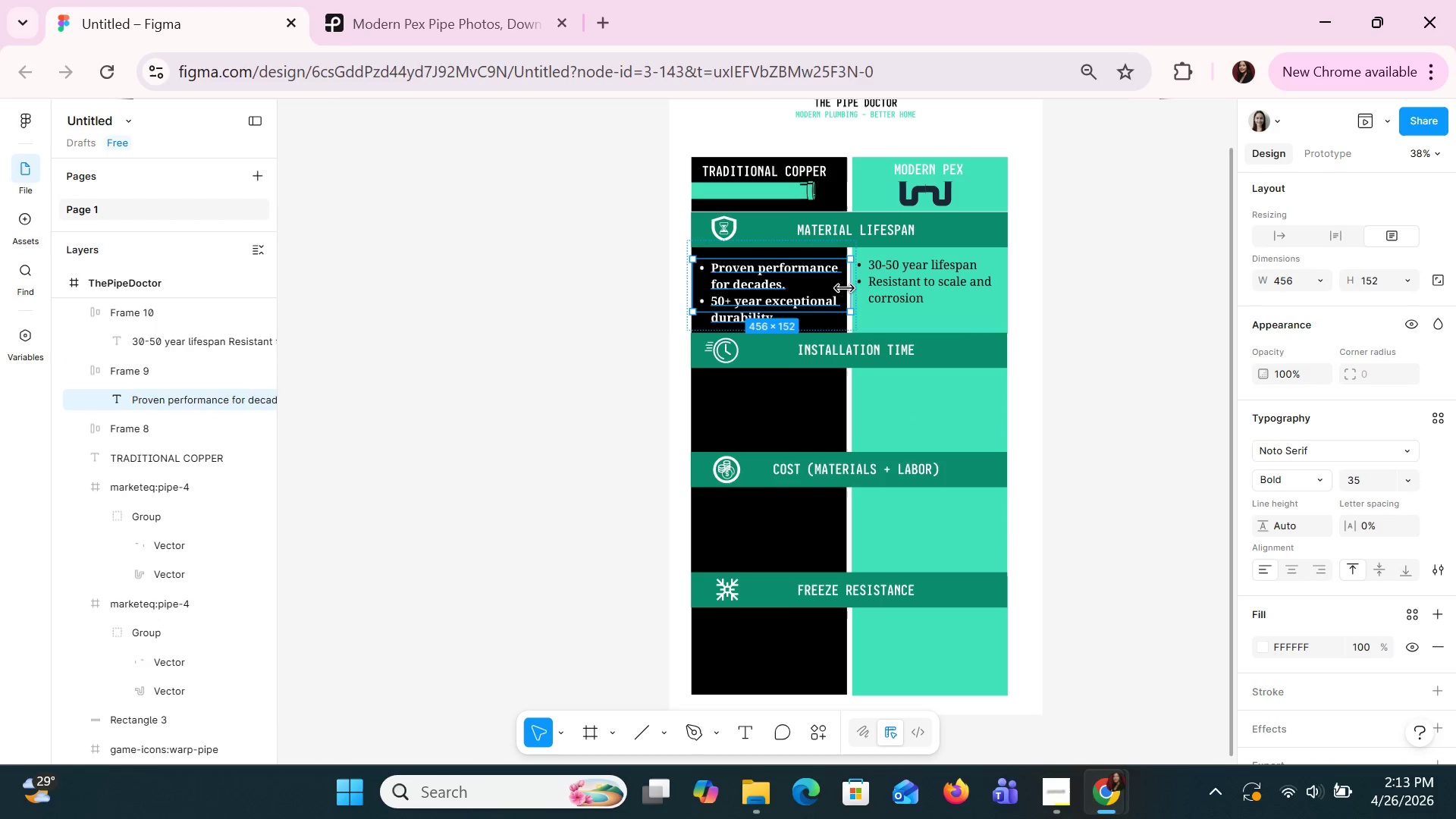 
double_click([927, 290])
 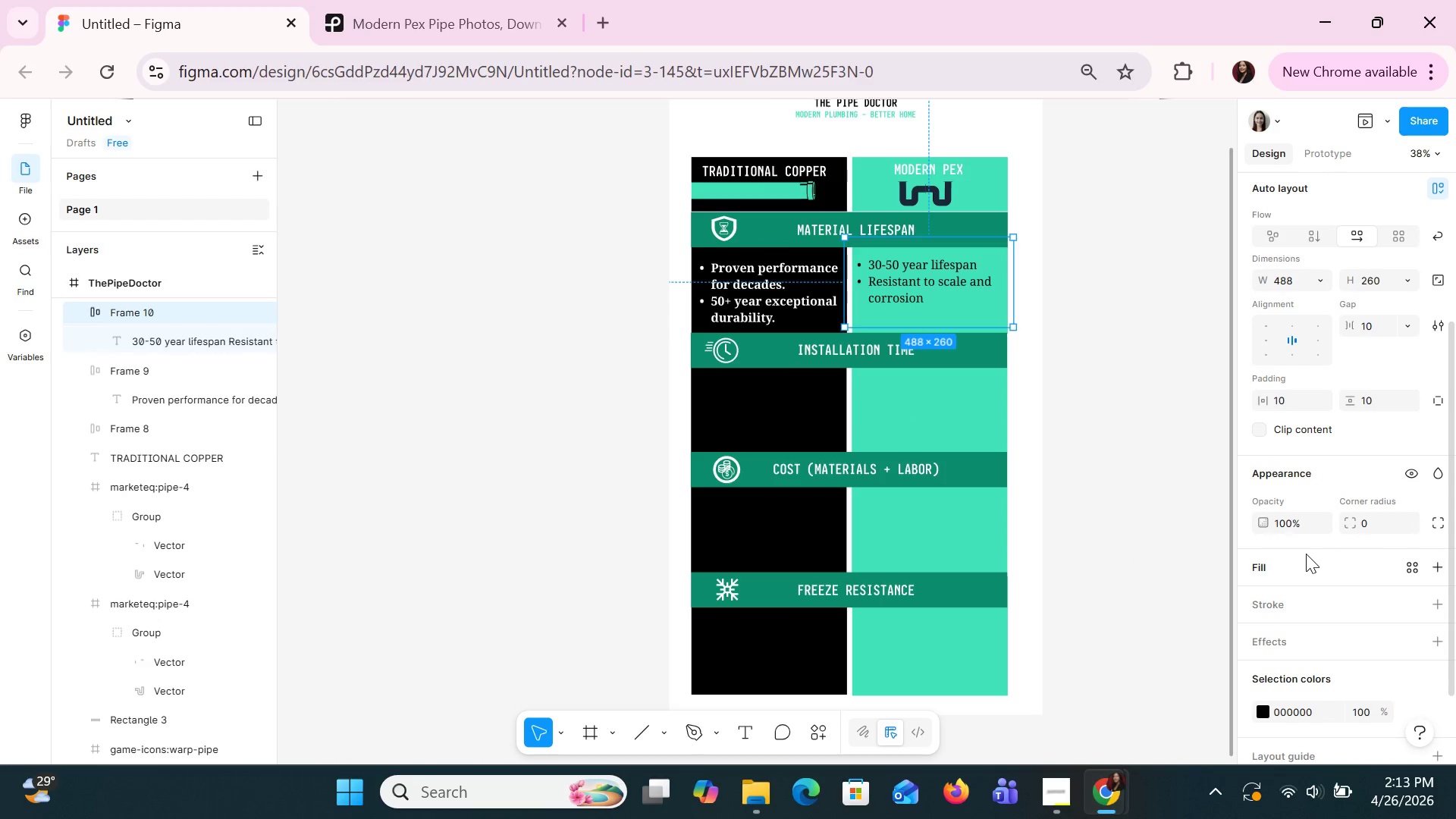 
scroll: coordinate [1304, 562], scroll_direction: down, amount: 2.0
 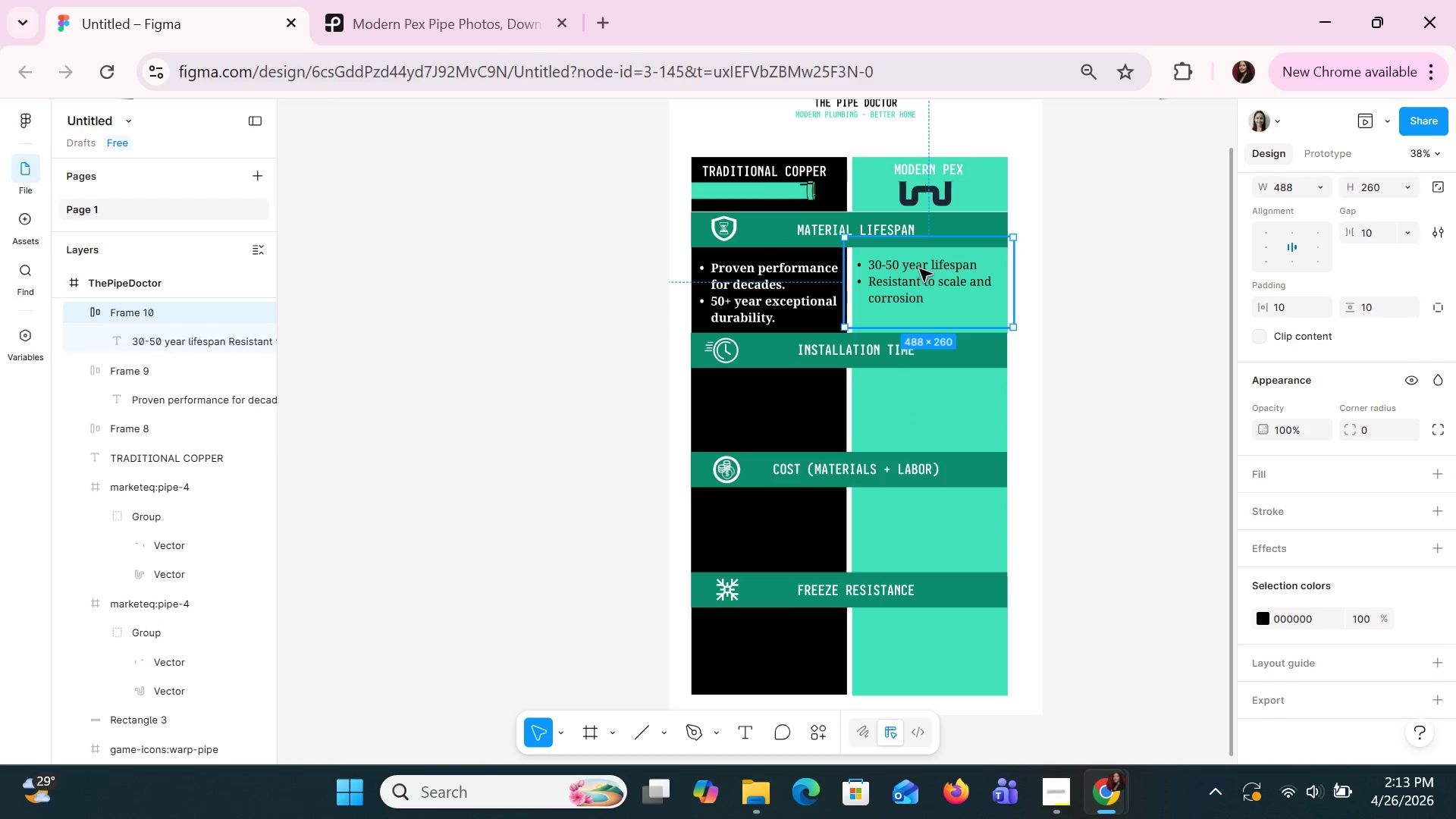 
double_click([919, 267])
 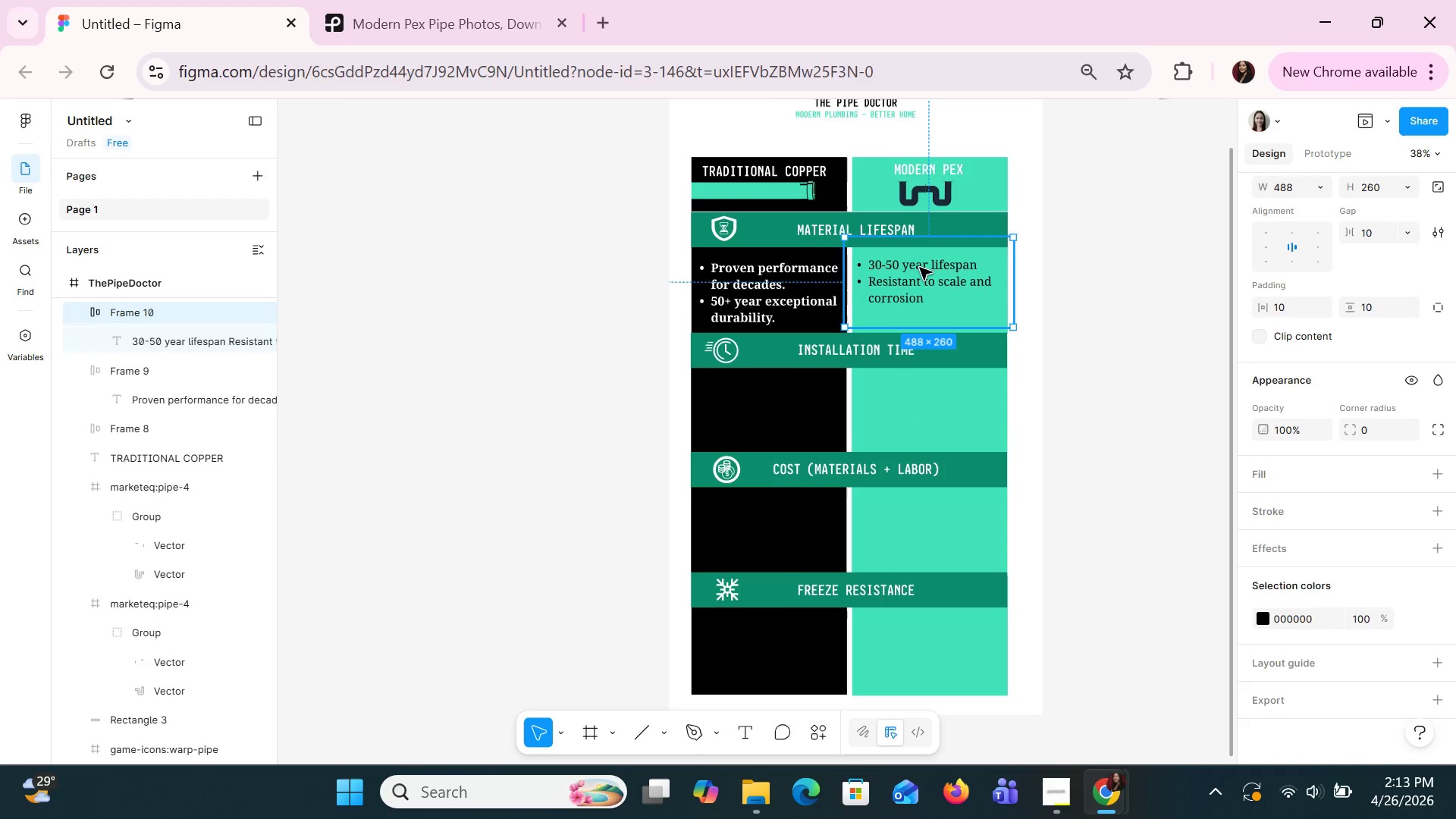 
triple_click([919, 267])
 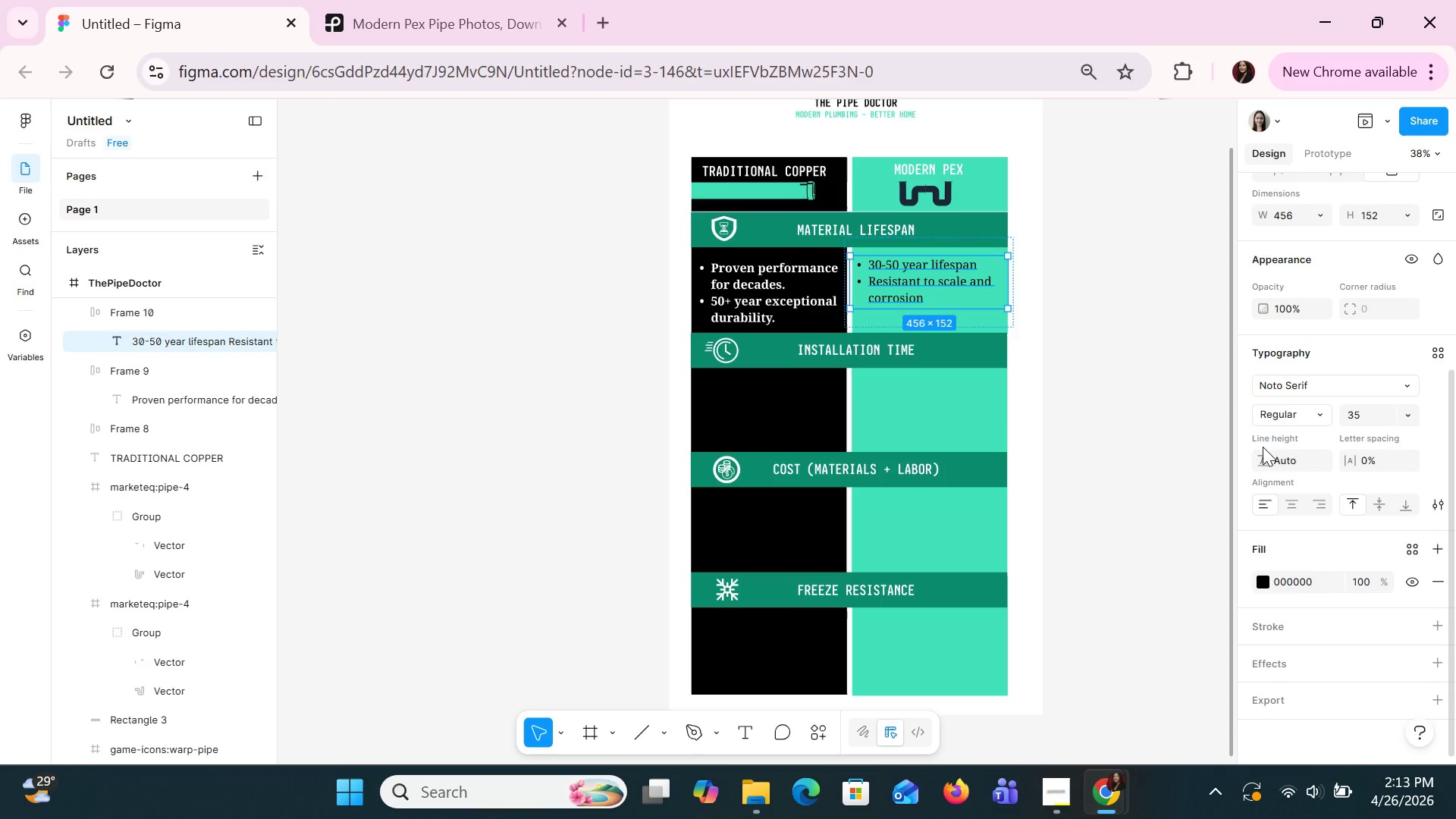 
left_click([1276, 416])
 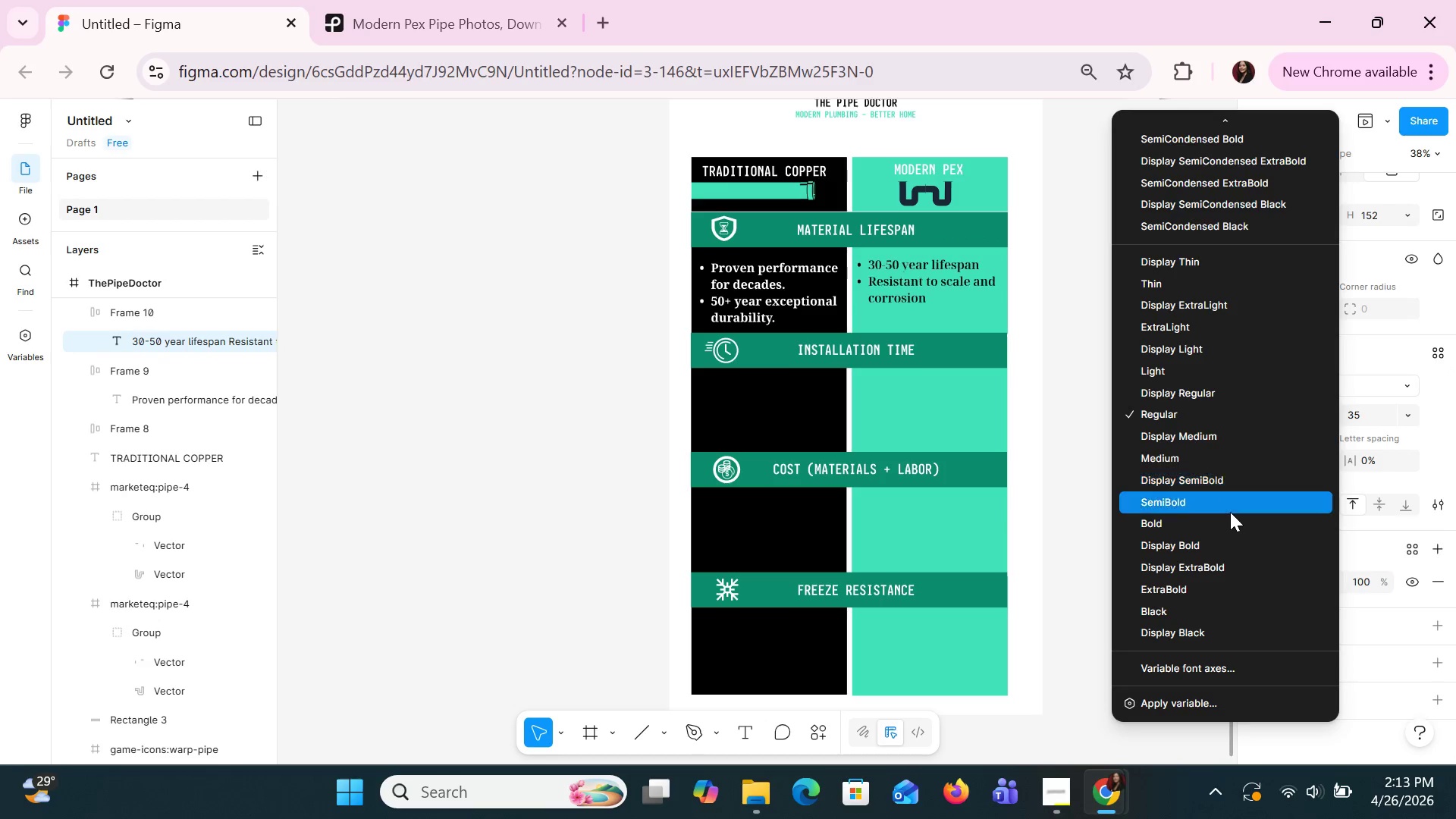 
left_click([1225, 519])
 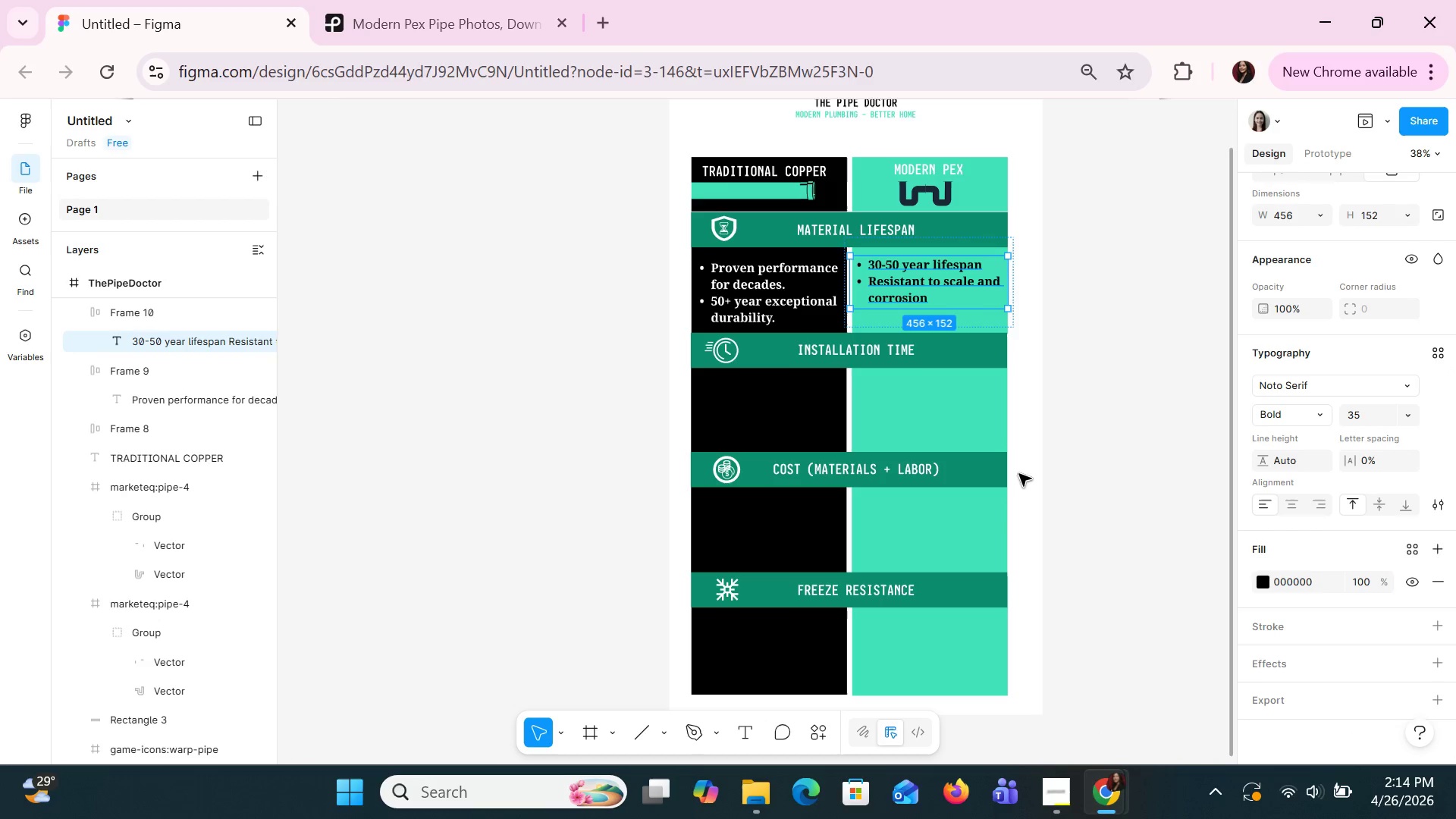 
key(ArrowDown)
 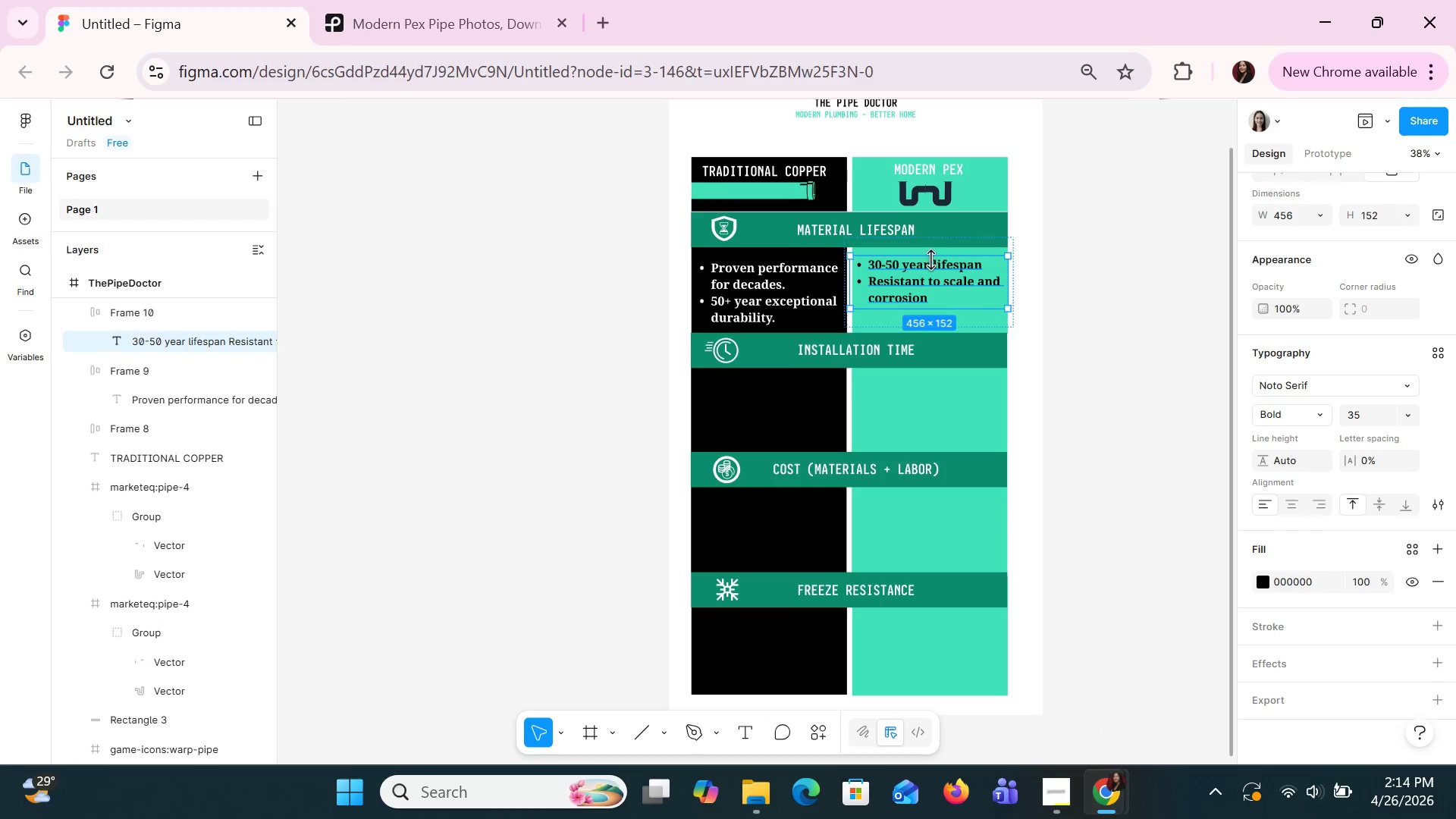 
left_click_drag(start_coordinate=[932, 271], to_coordinate=[932, 279])
 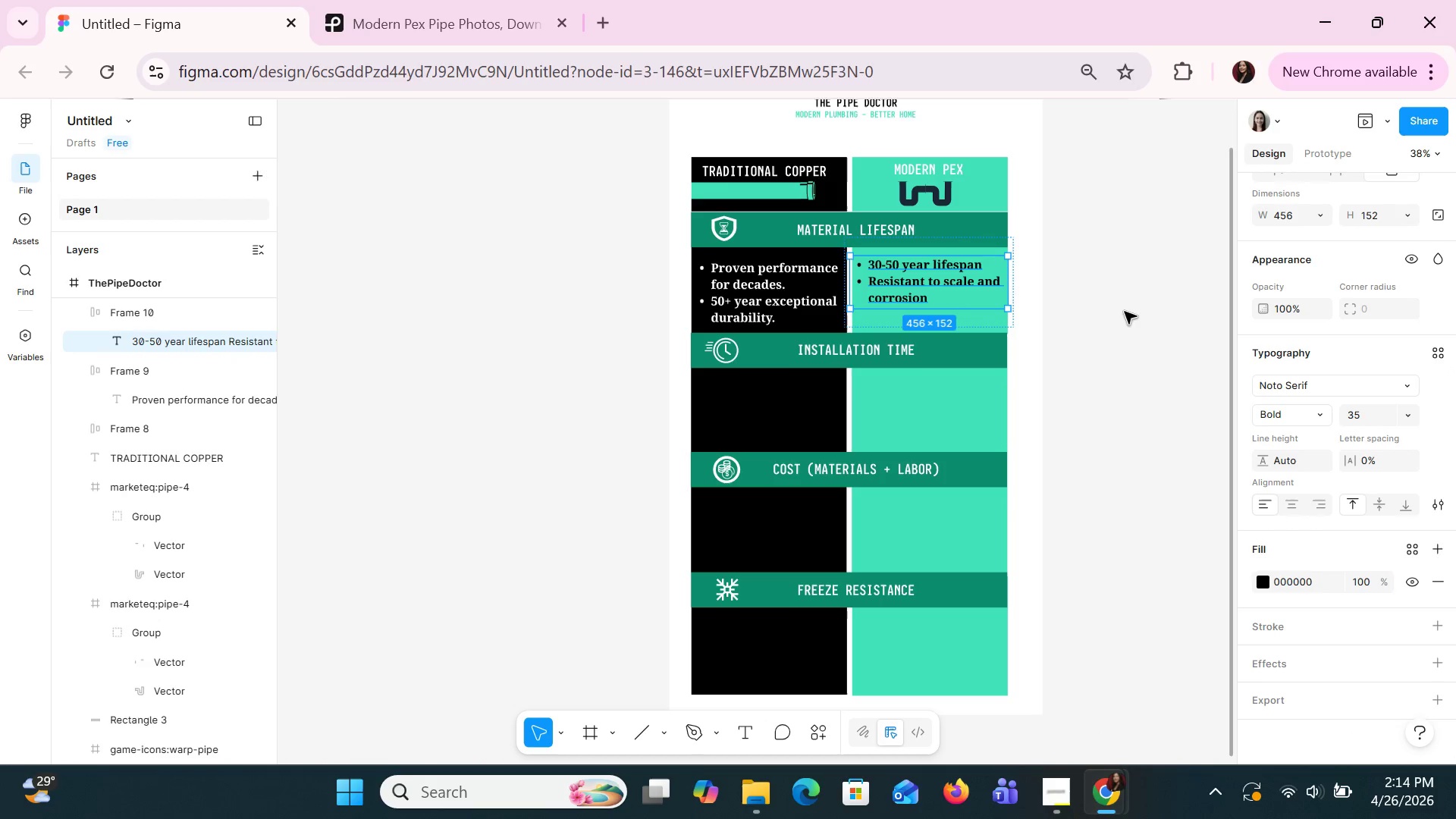 
left_click([1124, 311])
 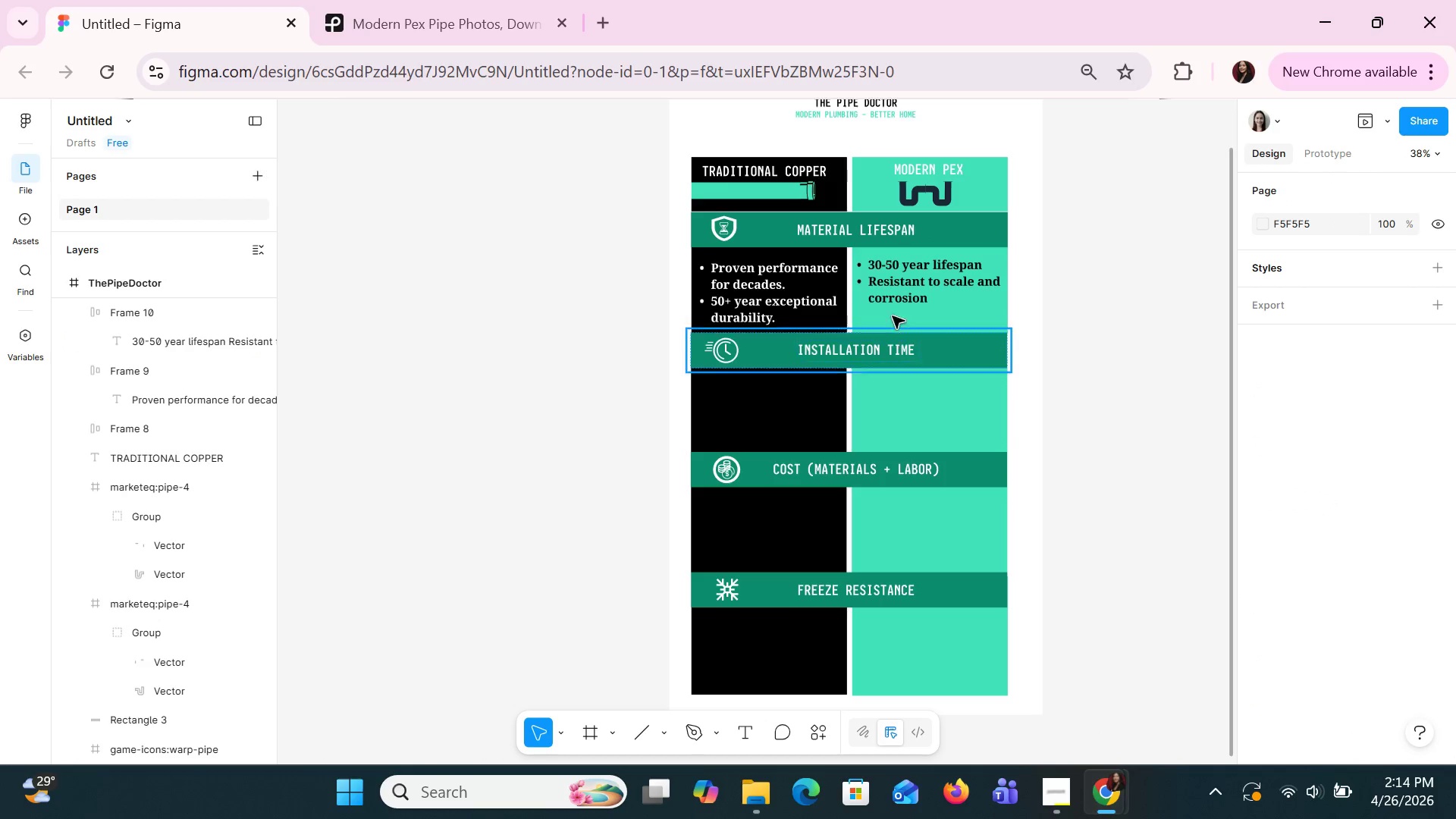 
left_click([904, 276])
 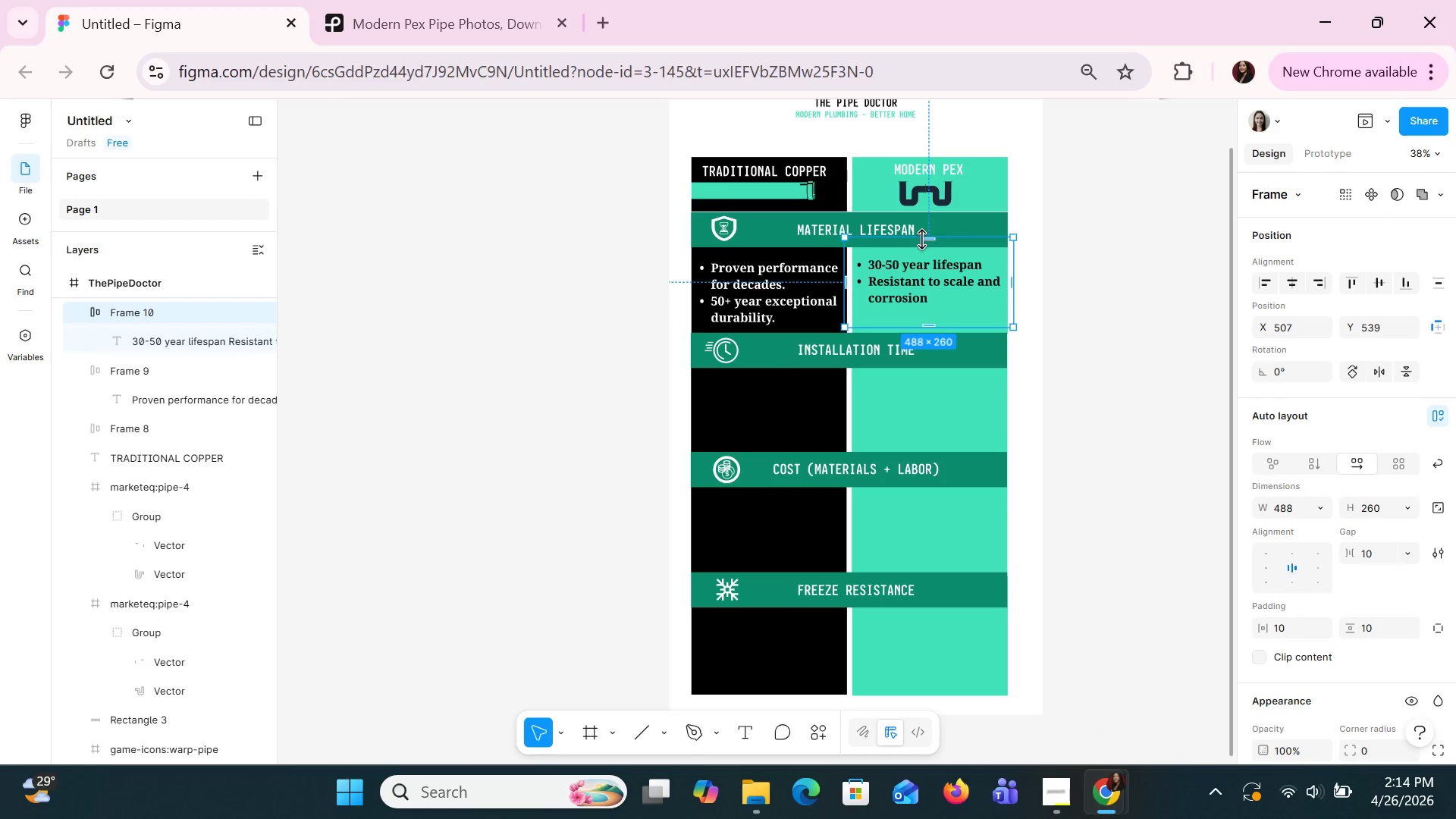 
left_click_drag(start_coordinate=[924, 240], to_coordinate=[927, 249])
 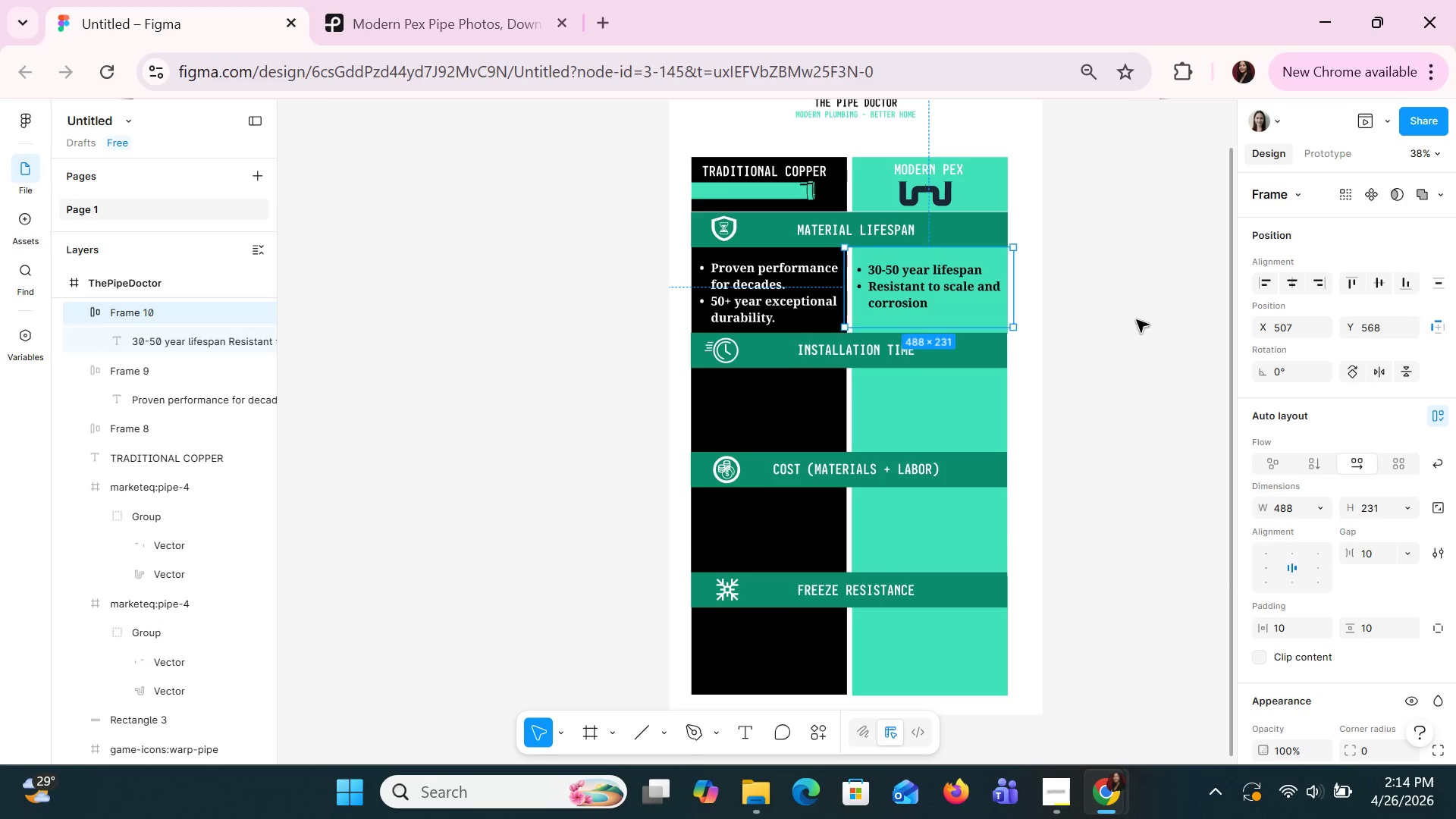 
left_click([1138, 316])
 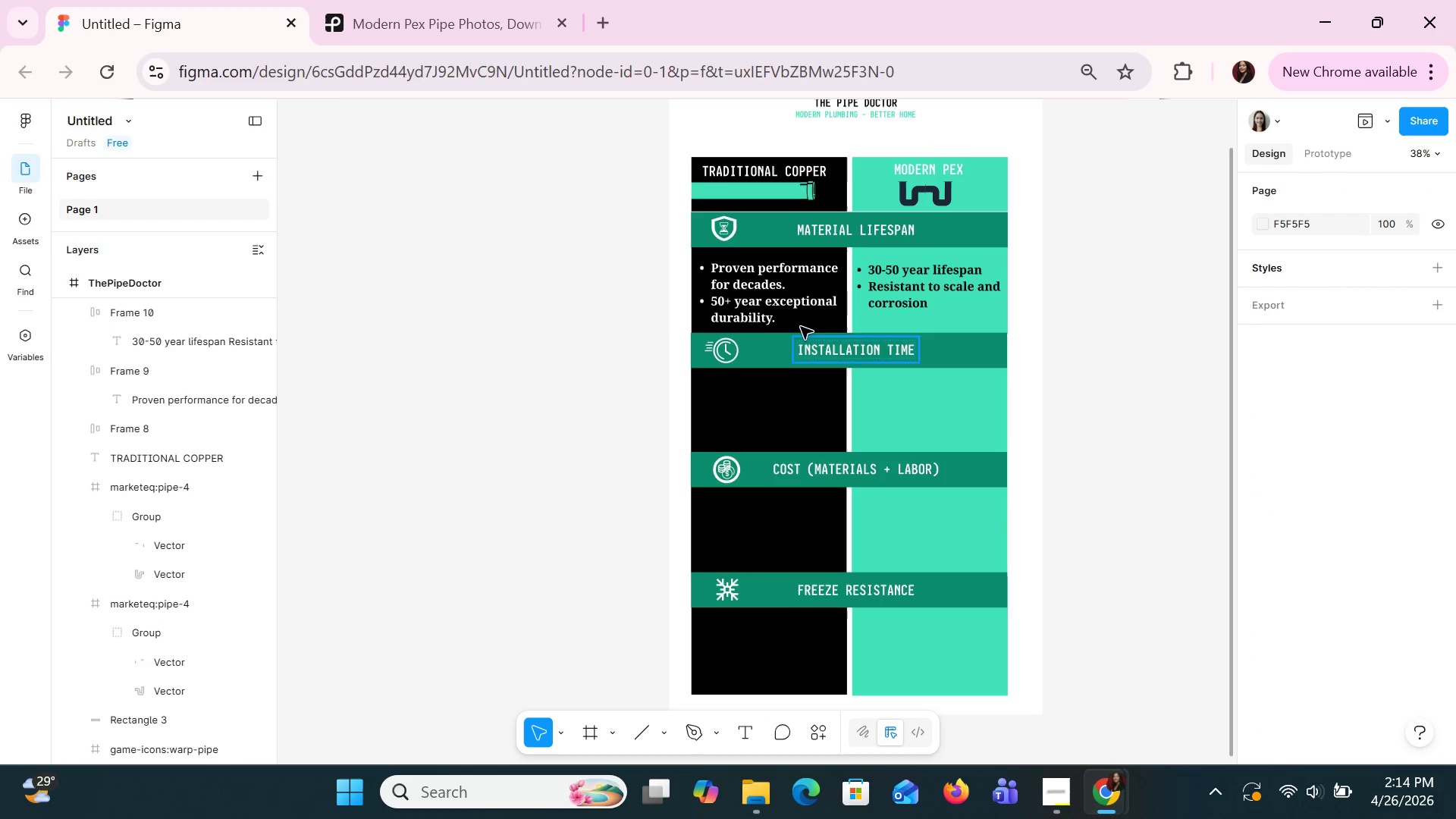 
left_click([771, 307])
 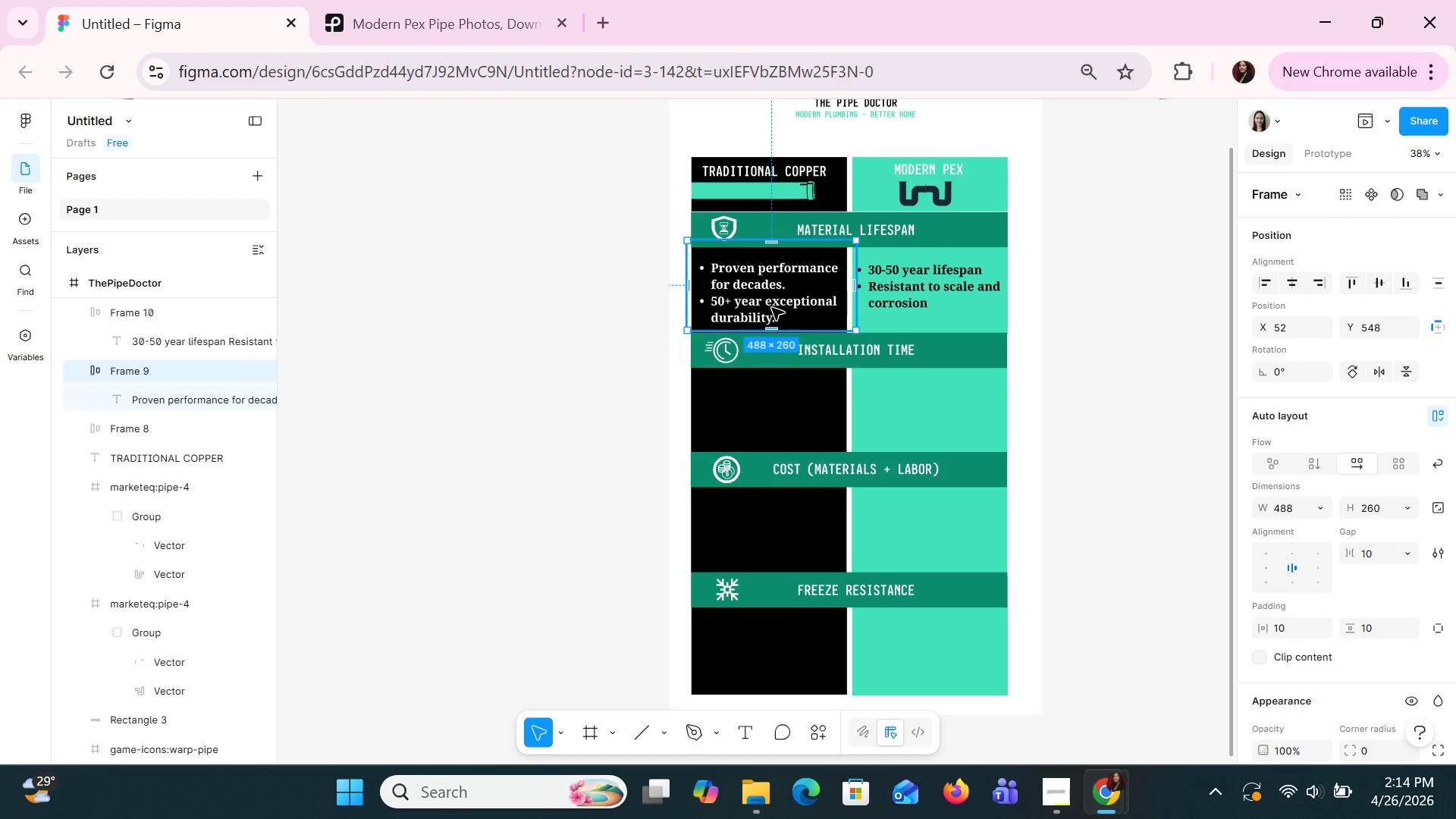 
key(Control+C)
 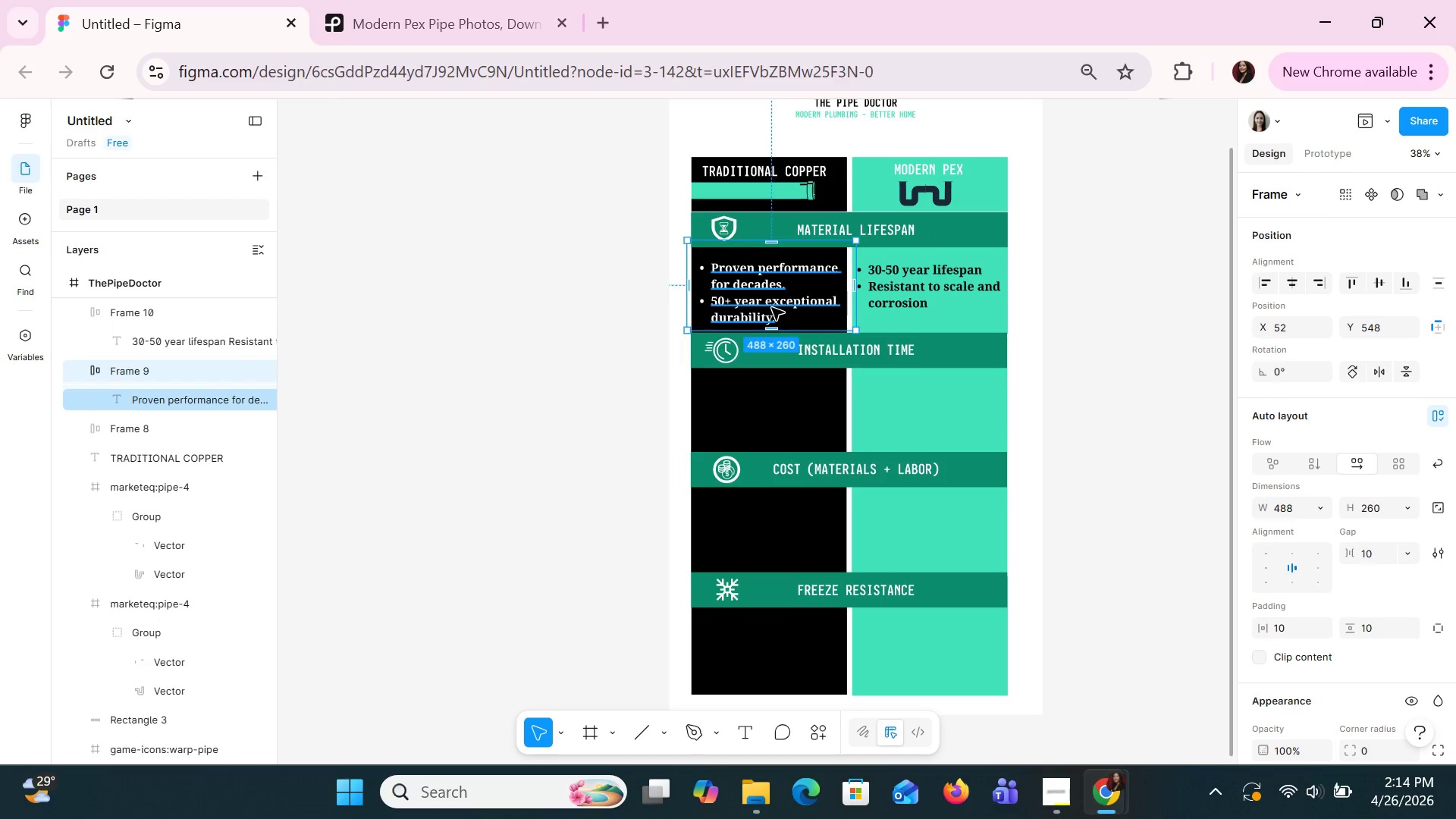 
key(Control+V)
 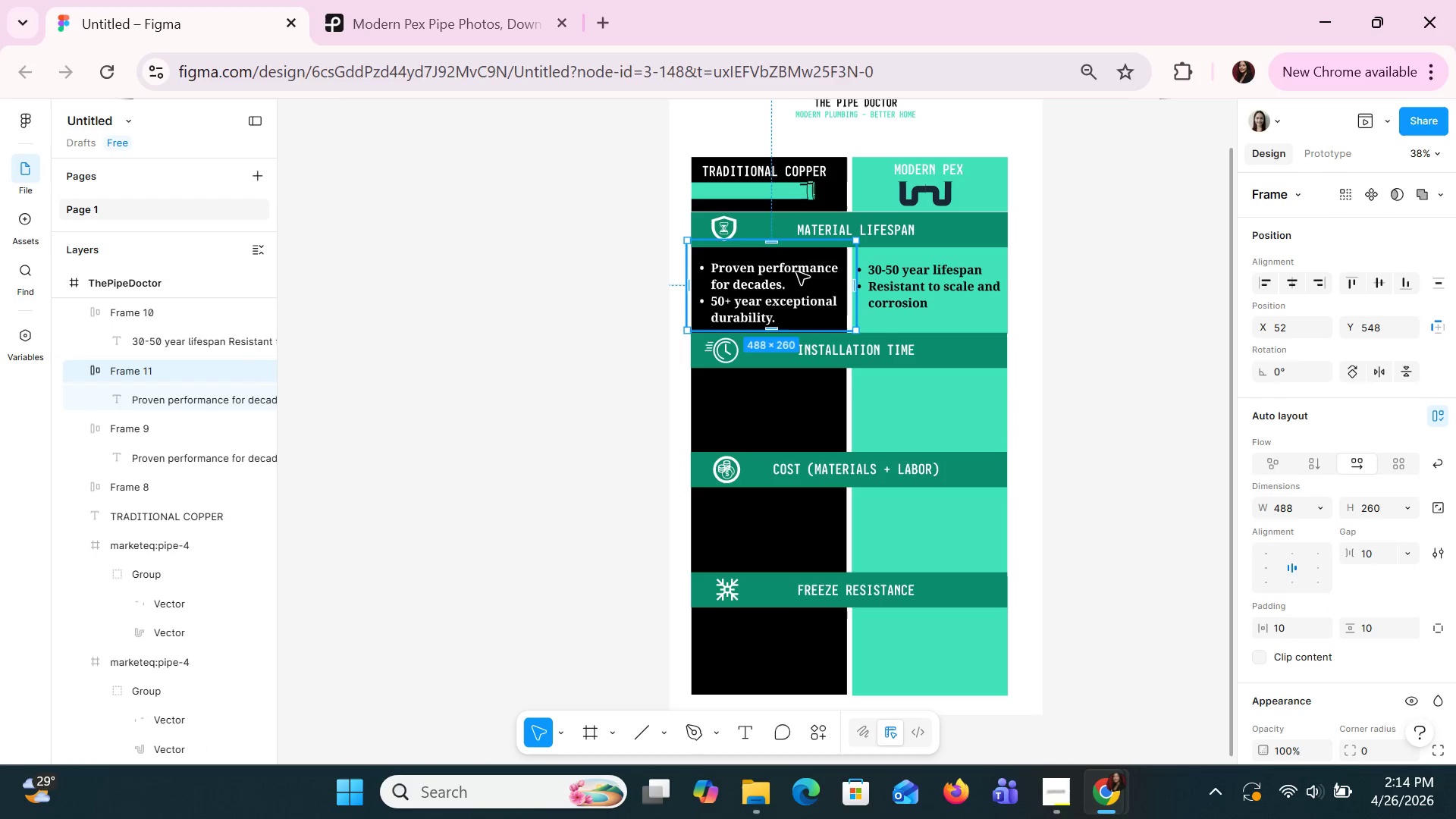 
left_click_drag(start_coordinate=[814, 260], to_coordinate=[812, 375])
 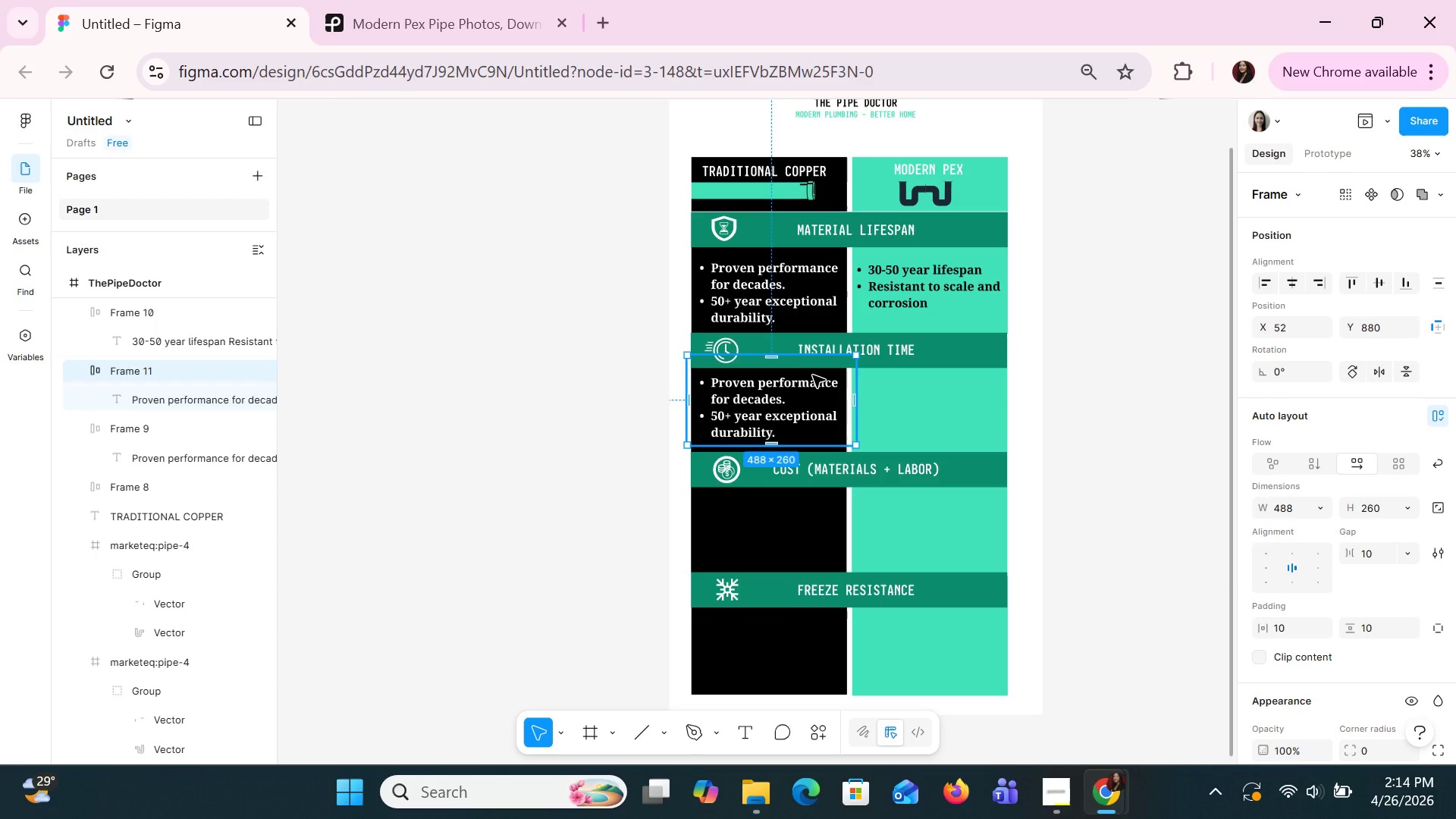 
wait(19.17)
 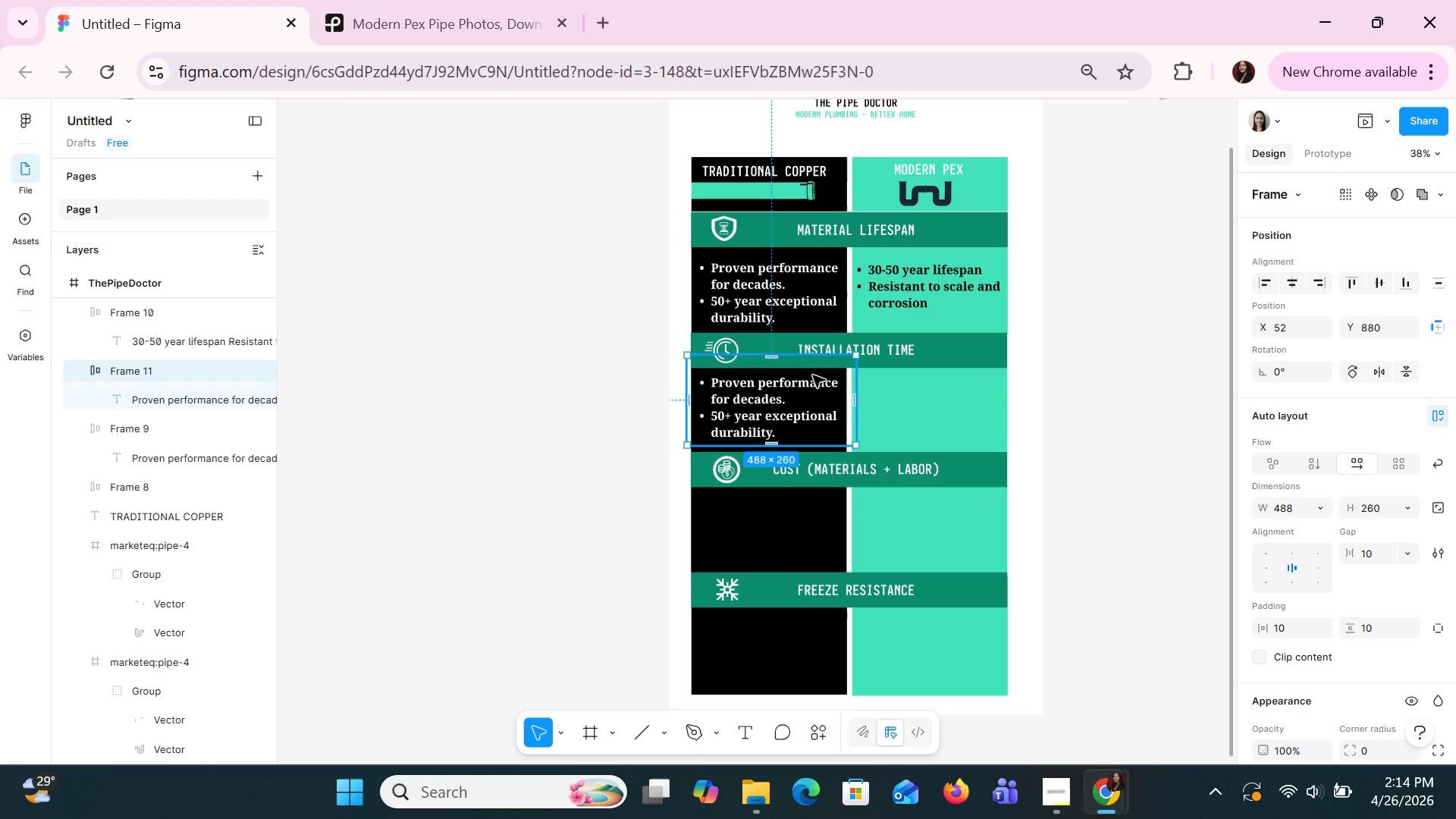 
left_click([757, 404])
 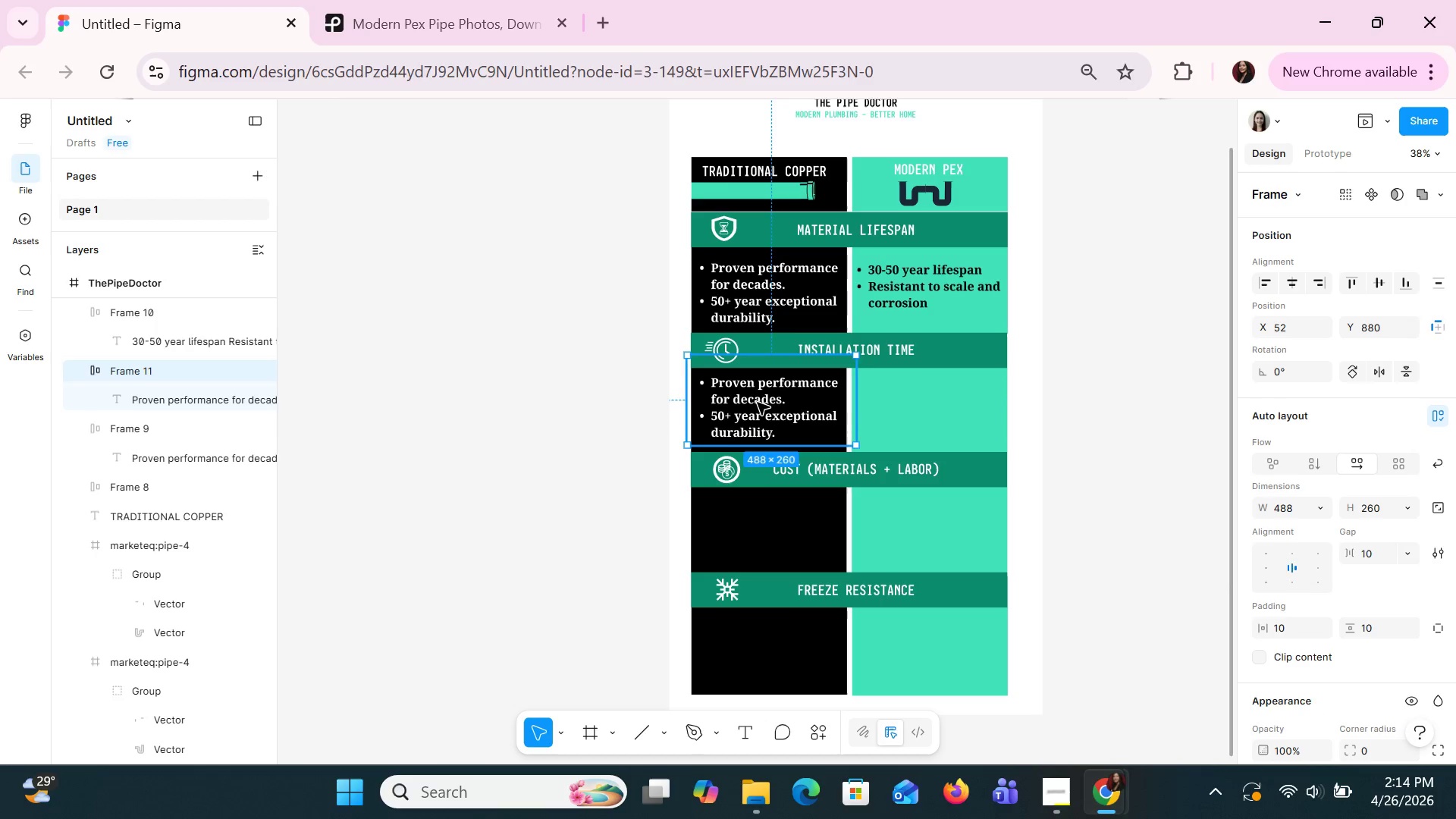 
triple_click([757, 402])
 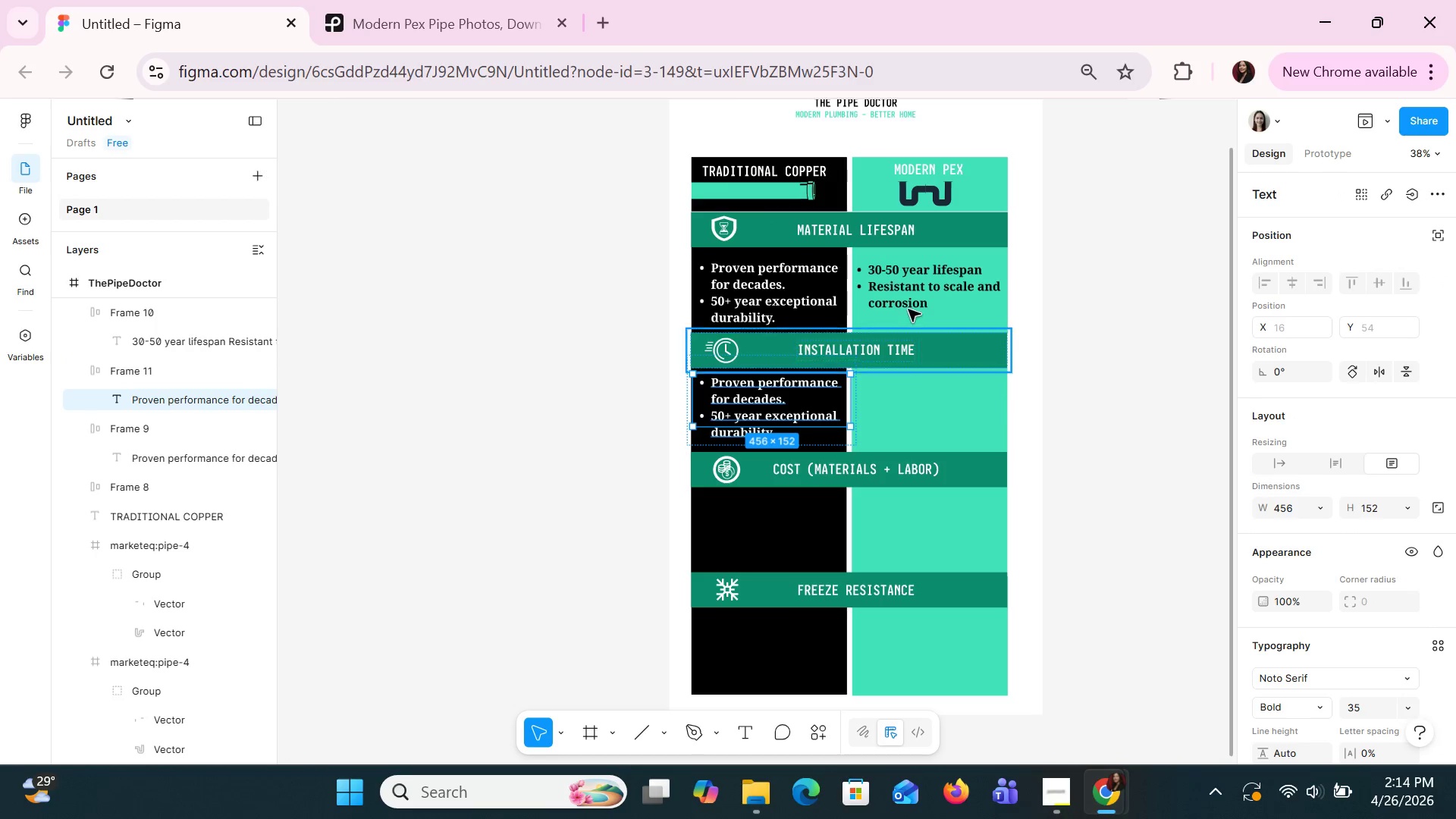 
double_click([909, 309])
 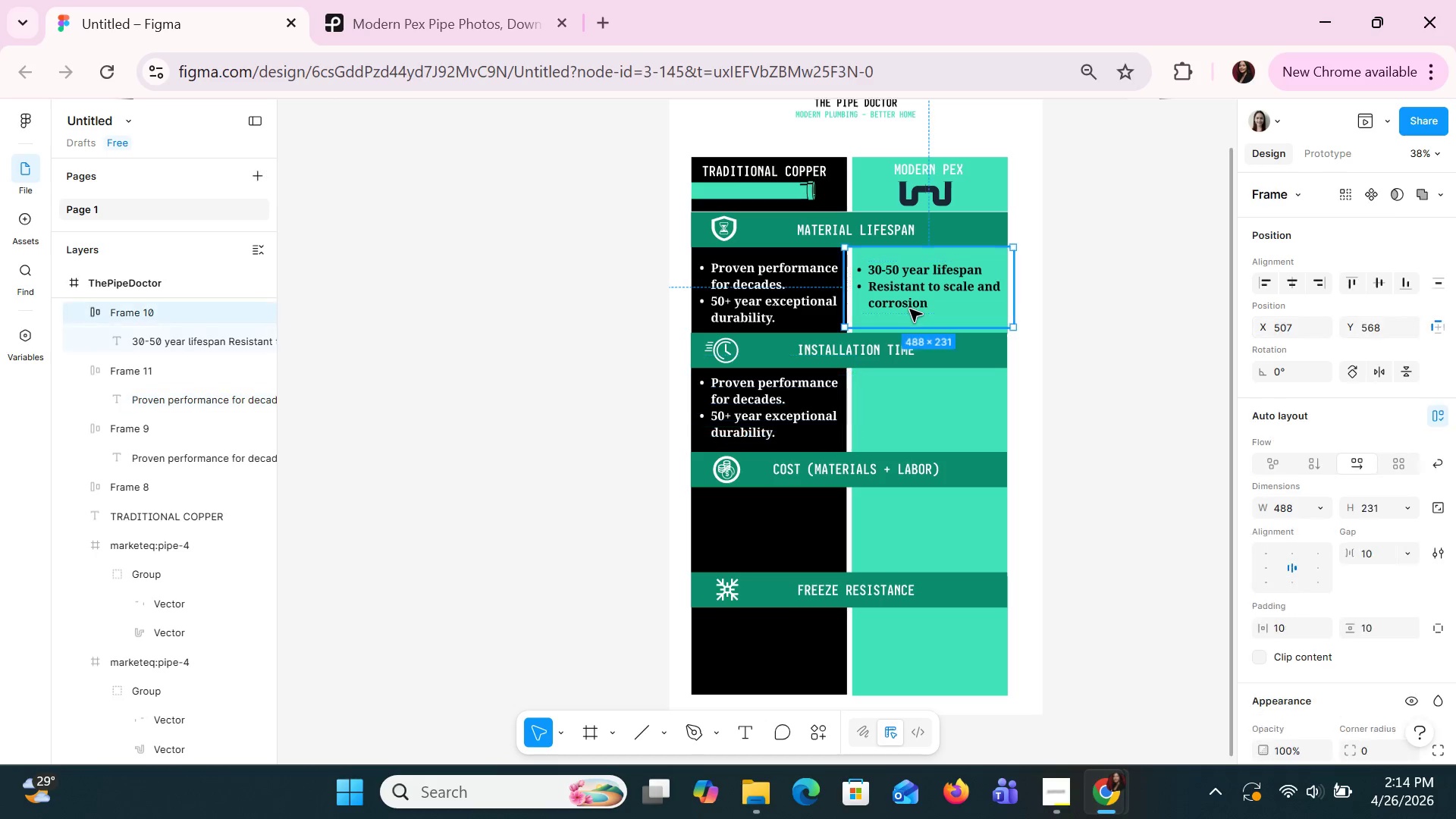 
triple_click([909, 309])
 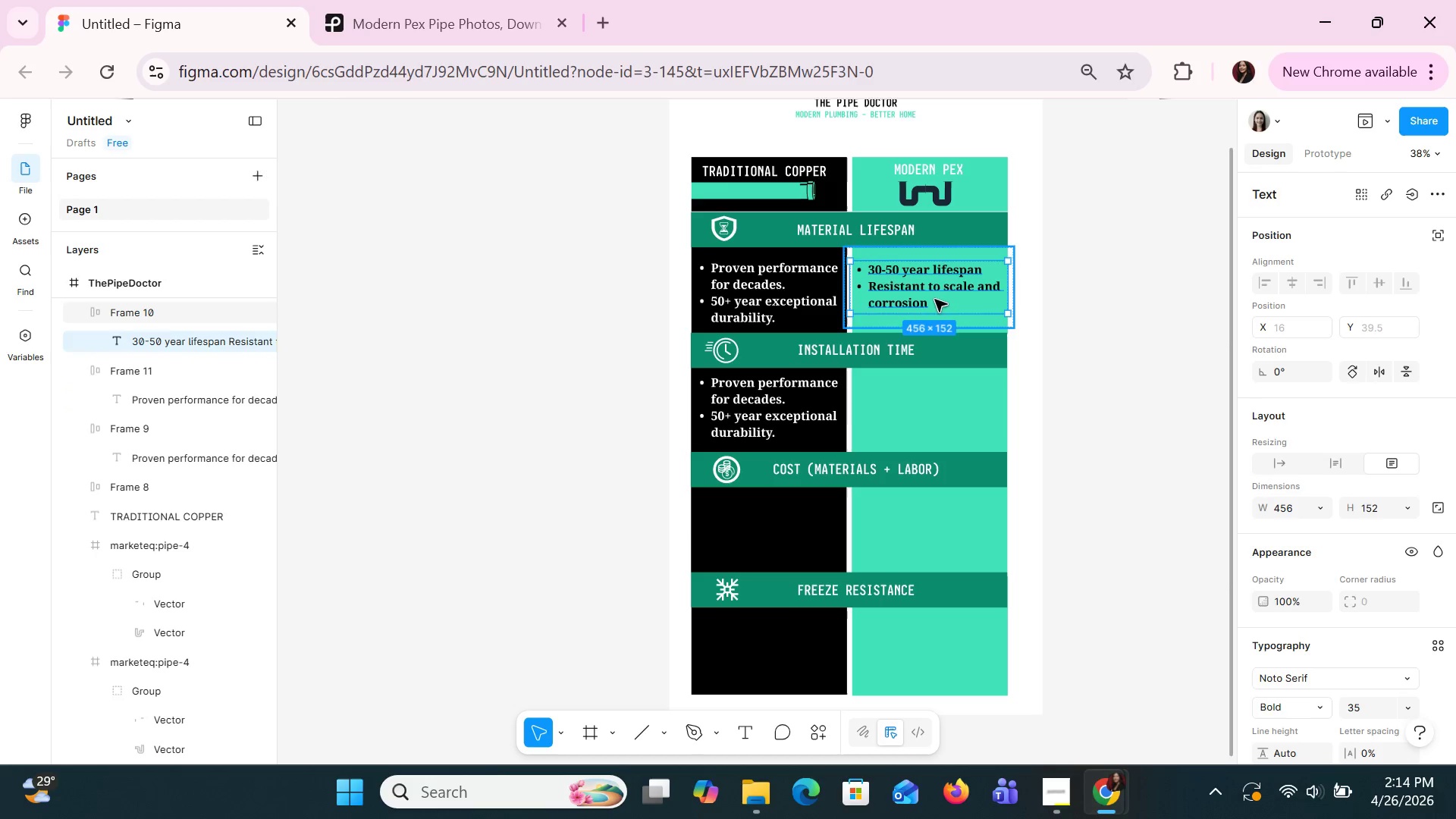 
triple_click([924, 309])
 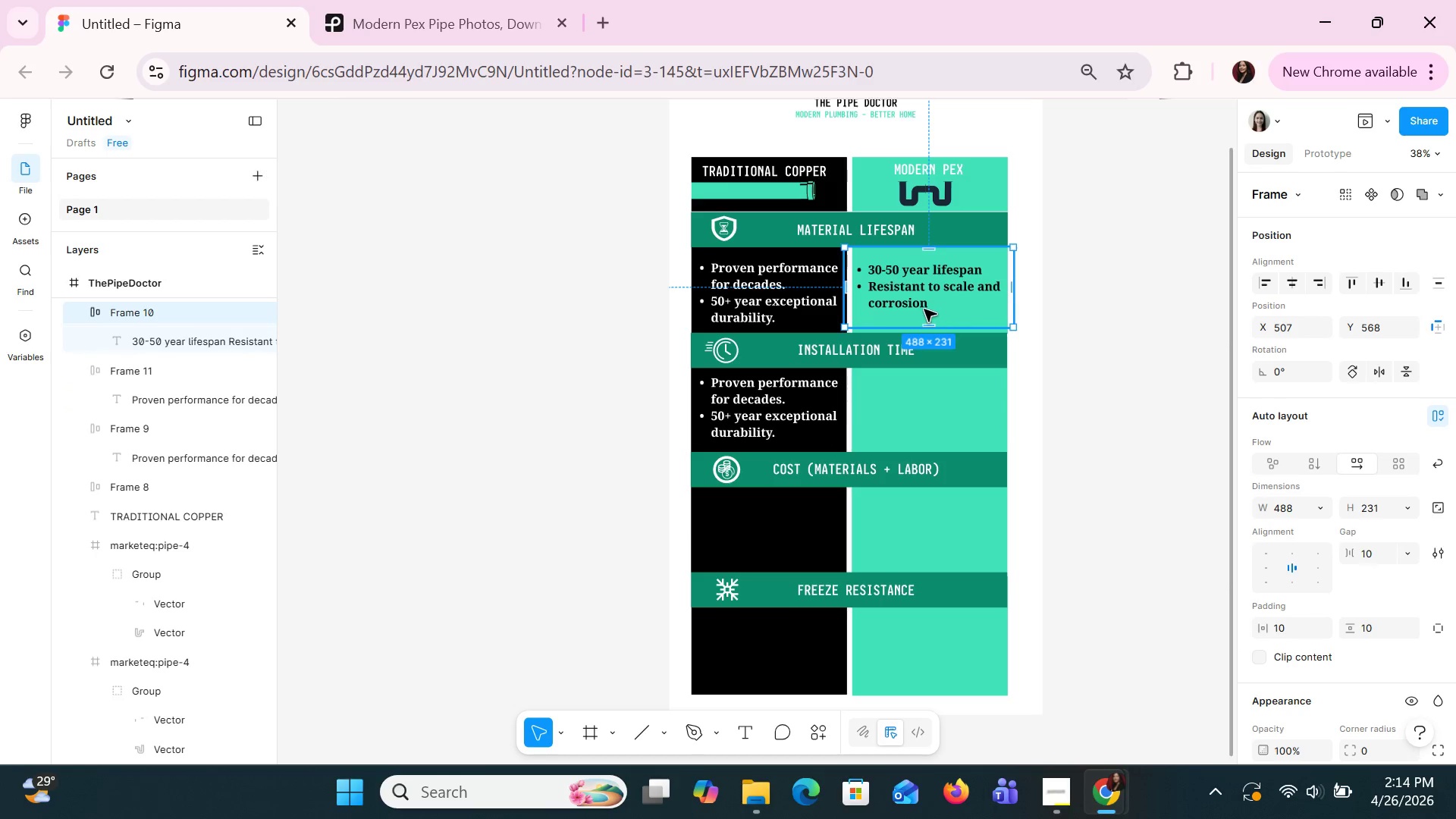 
triple_click([924, 309])
 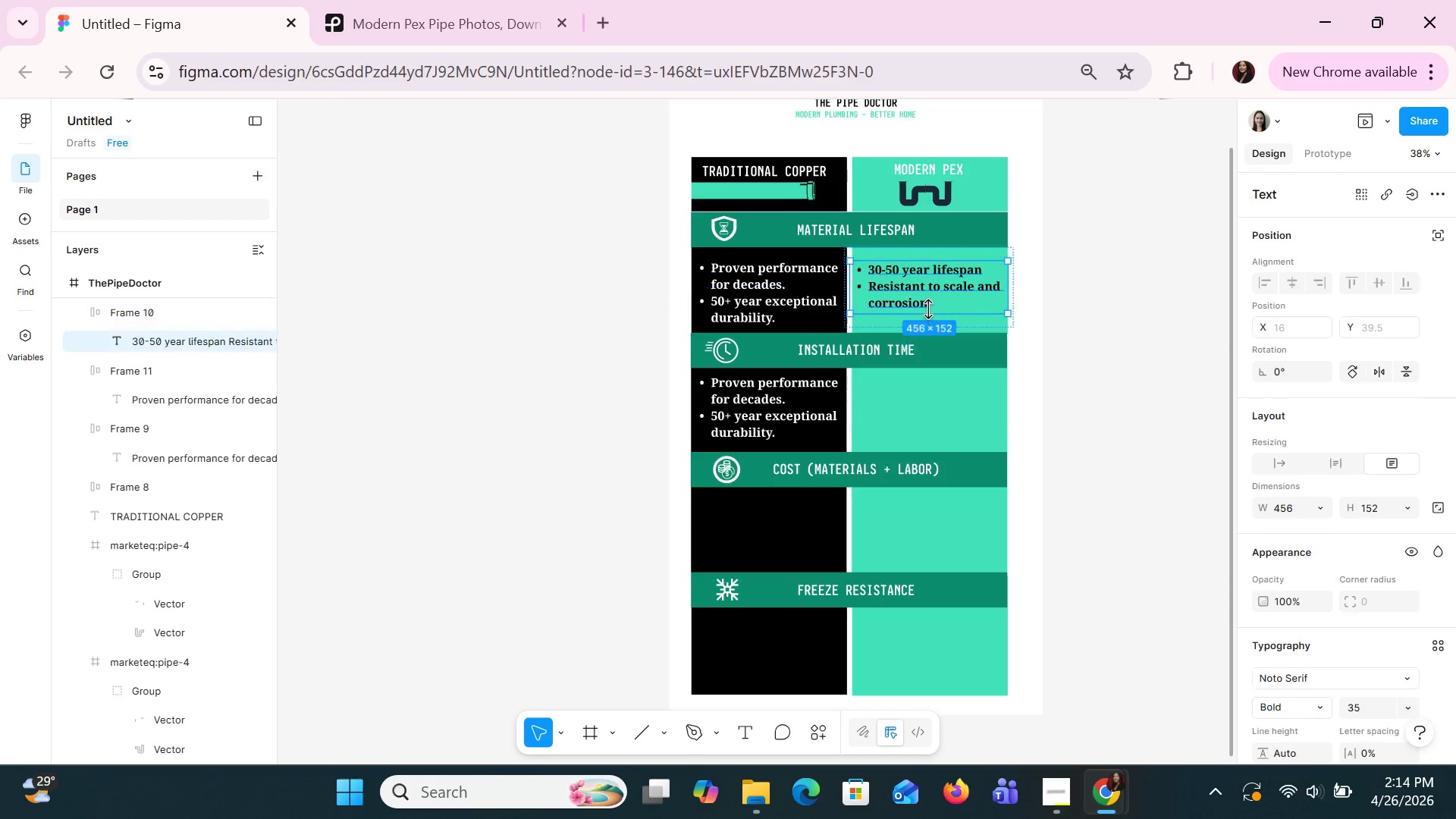 
triple_click([930, 311])
 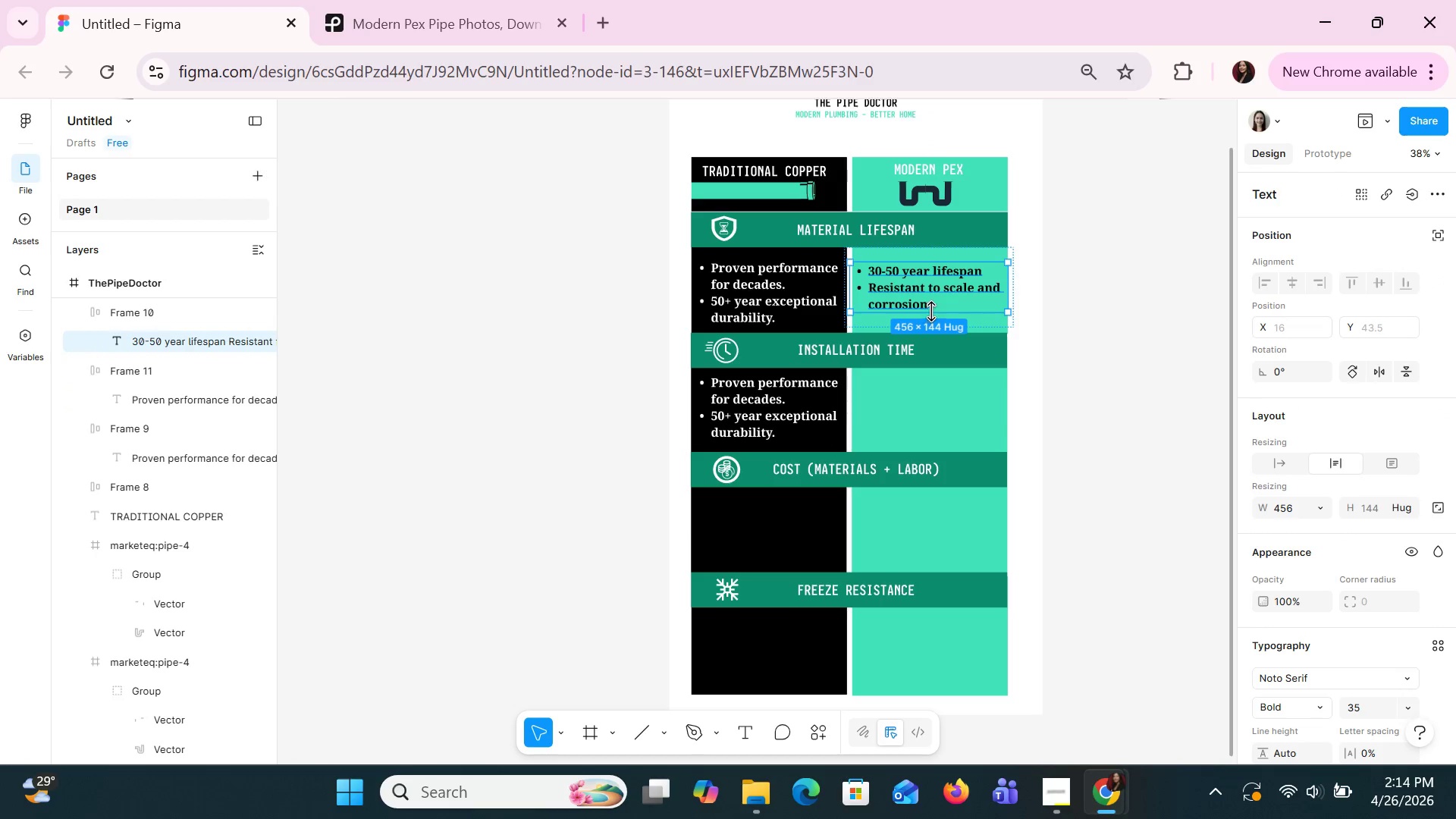 
triple_click([934, 306])
 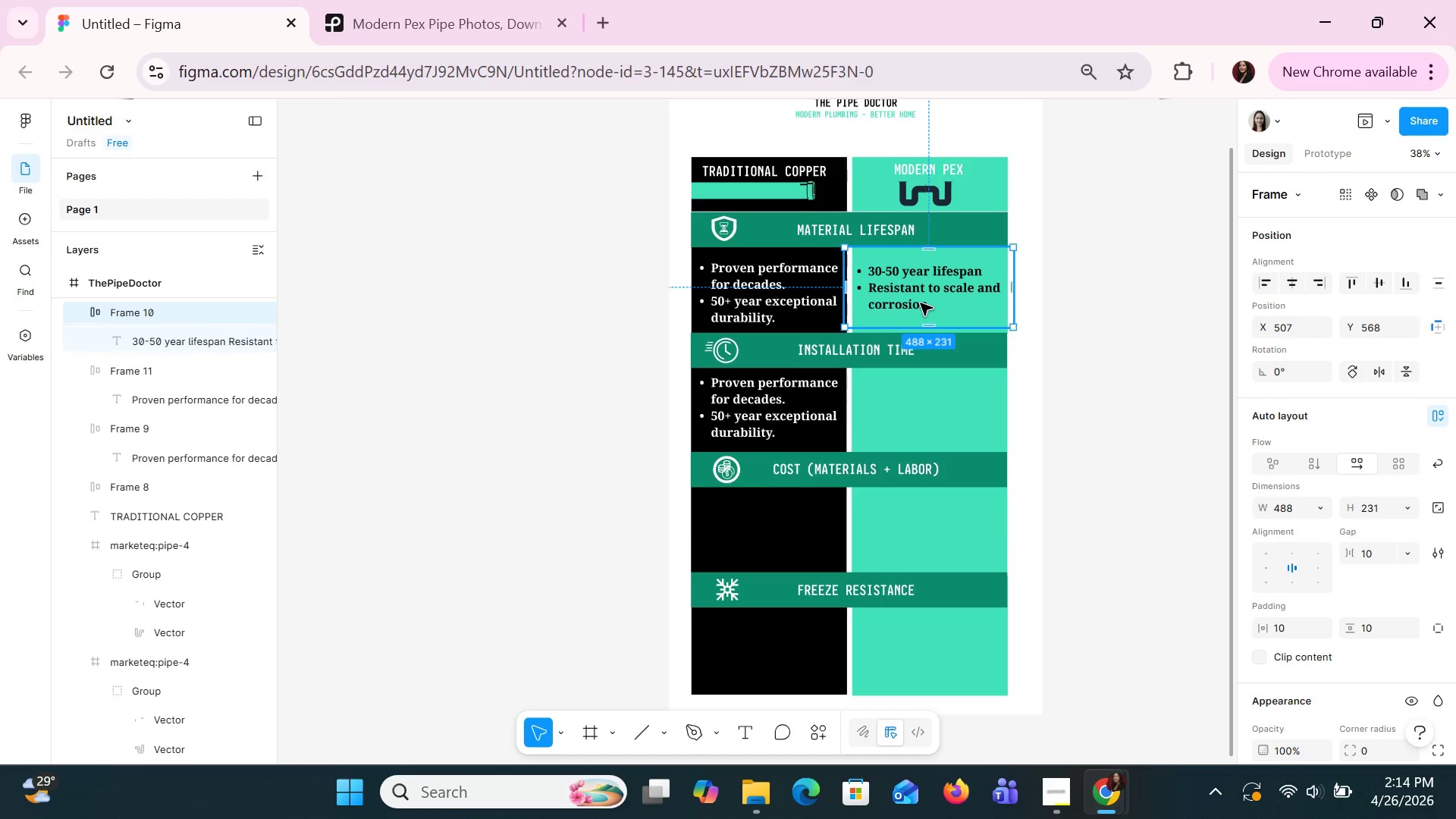 
triple_click([920, 303])
 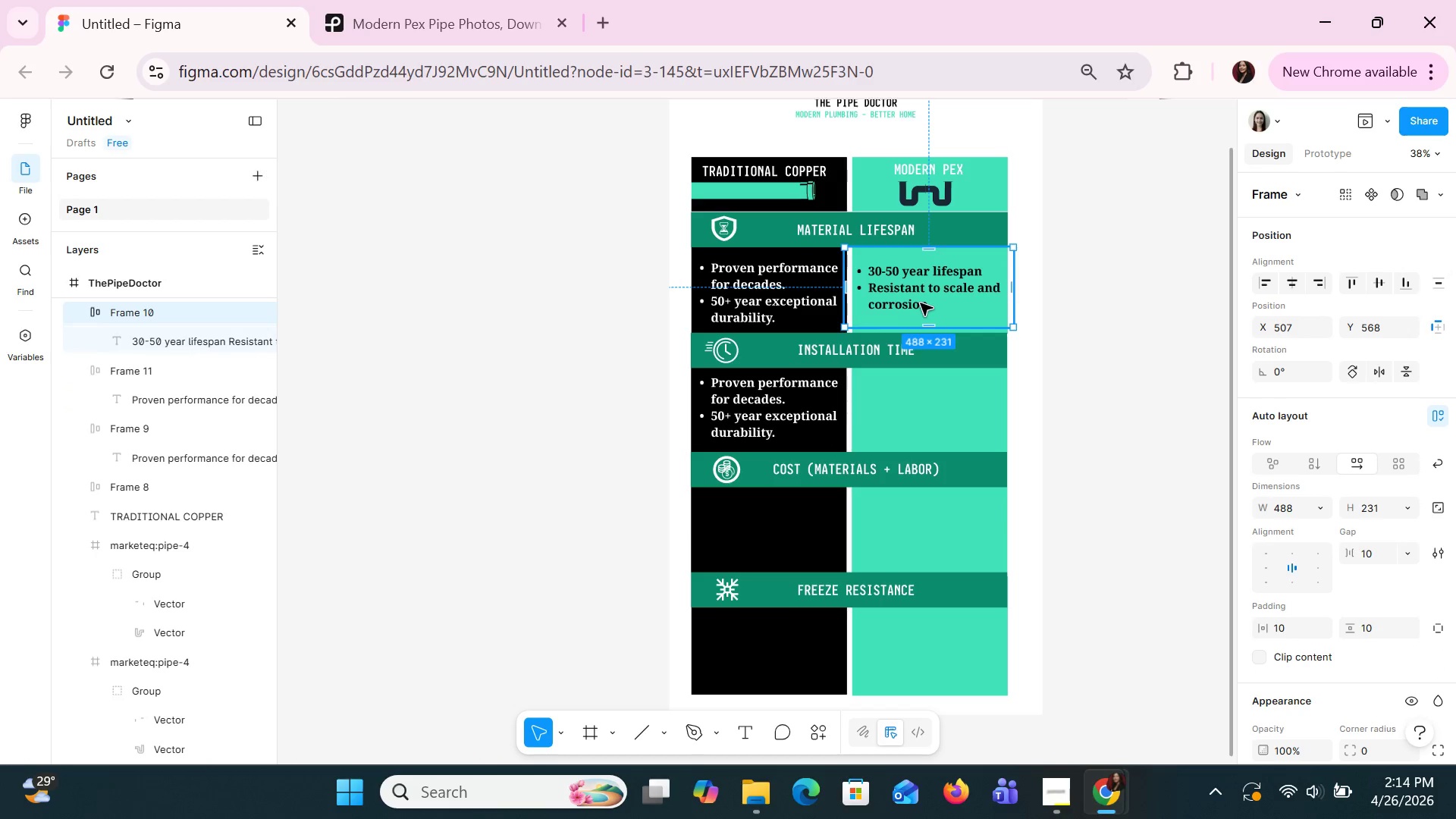 
triple_click([920, 303])
 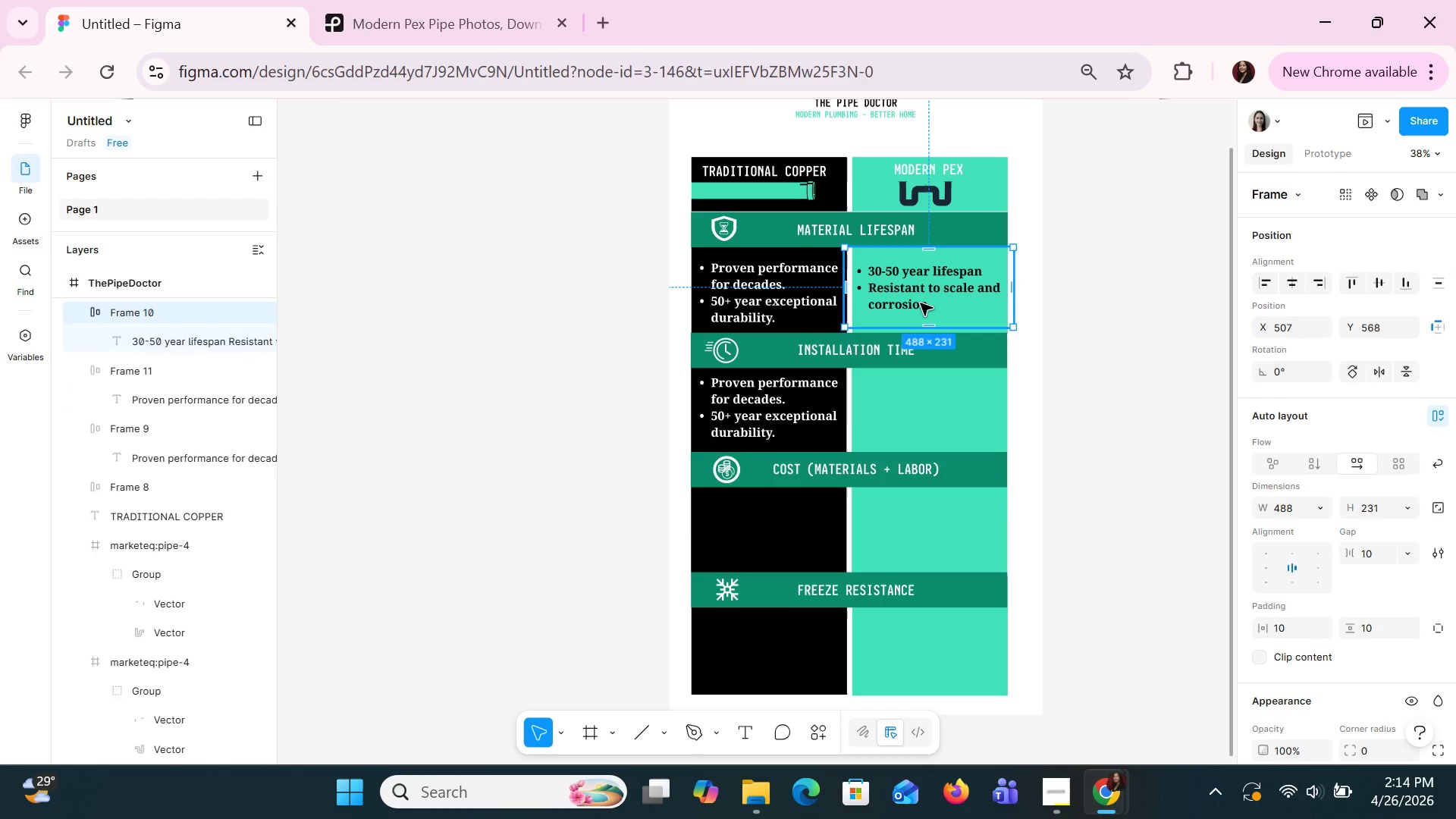 
triple_click([920, 303])
 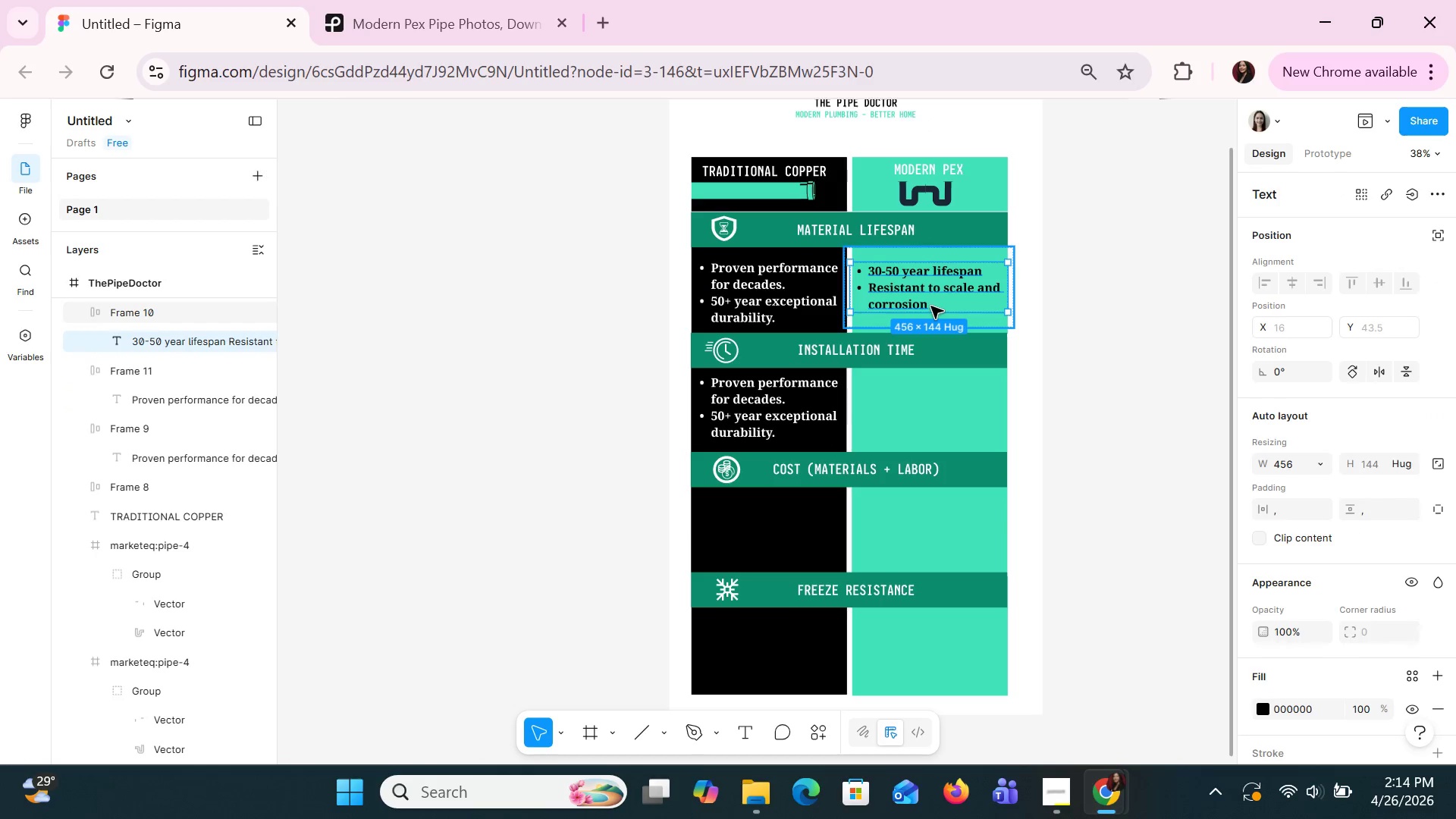 
triple_click([929, 306])
 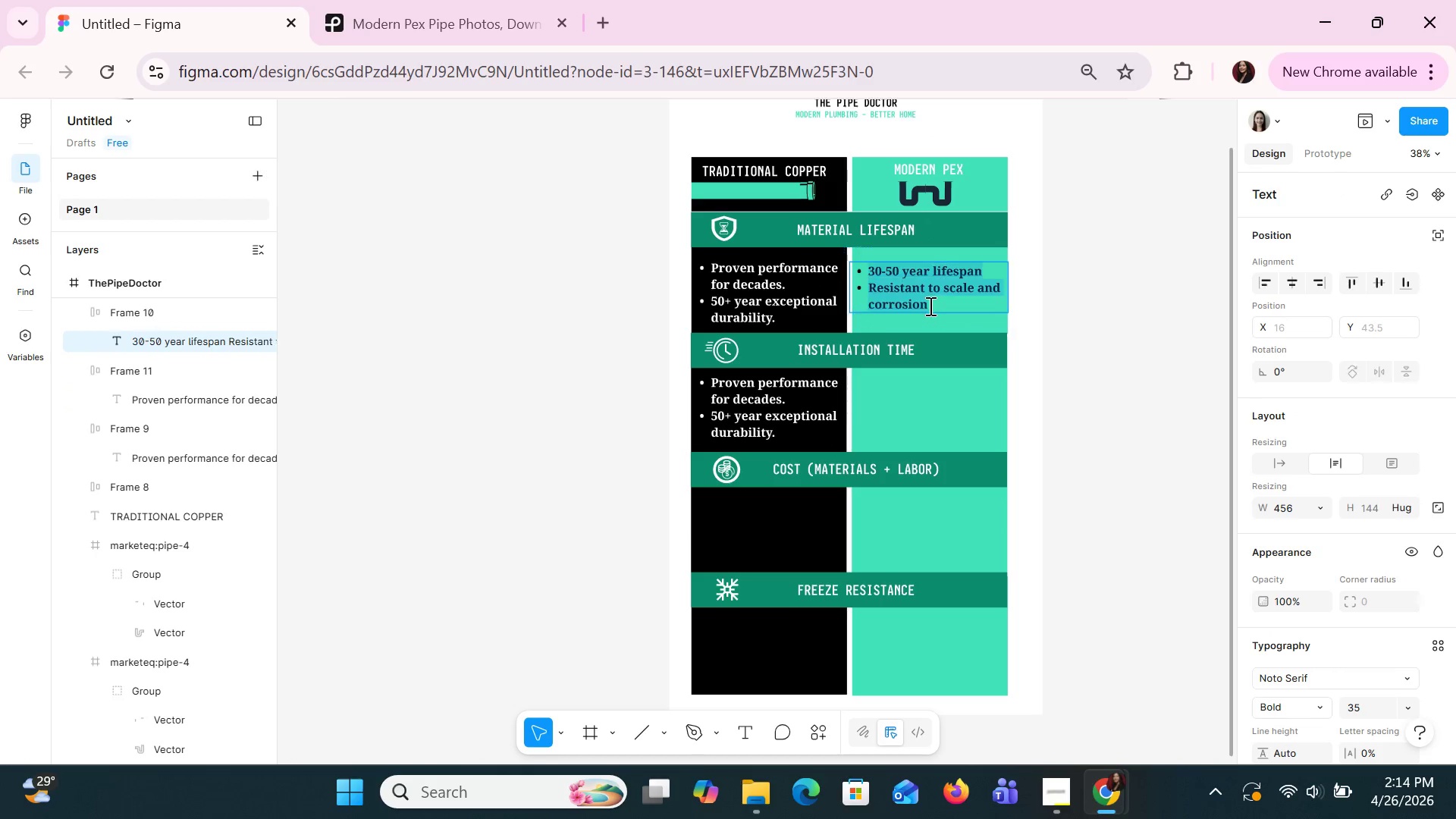 
triple_click([929, 306])
 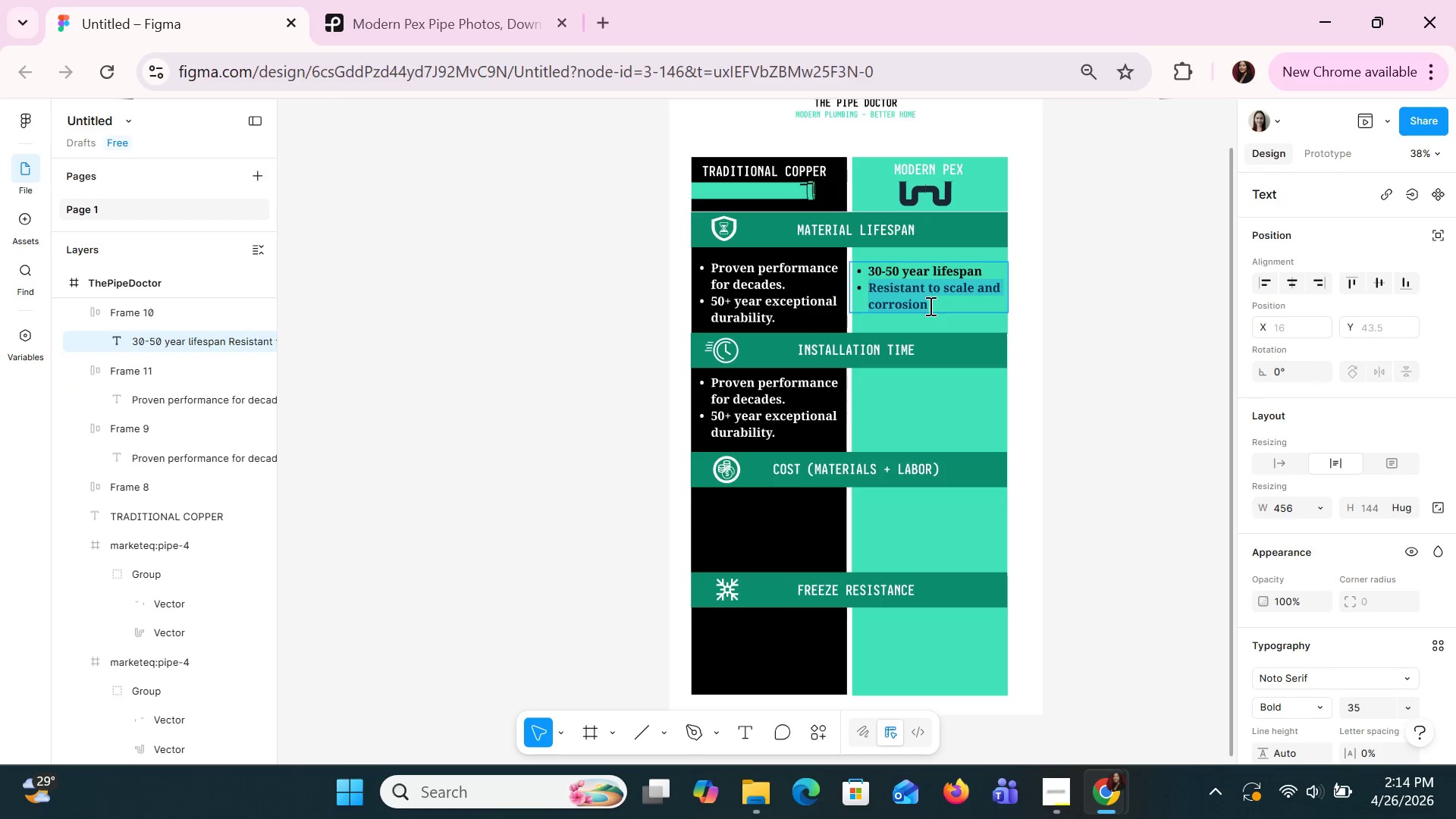 
triple_click([927, 306])
 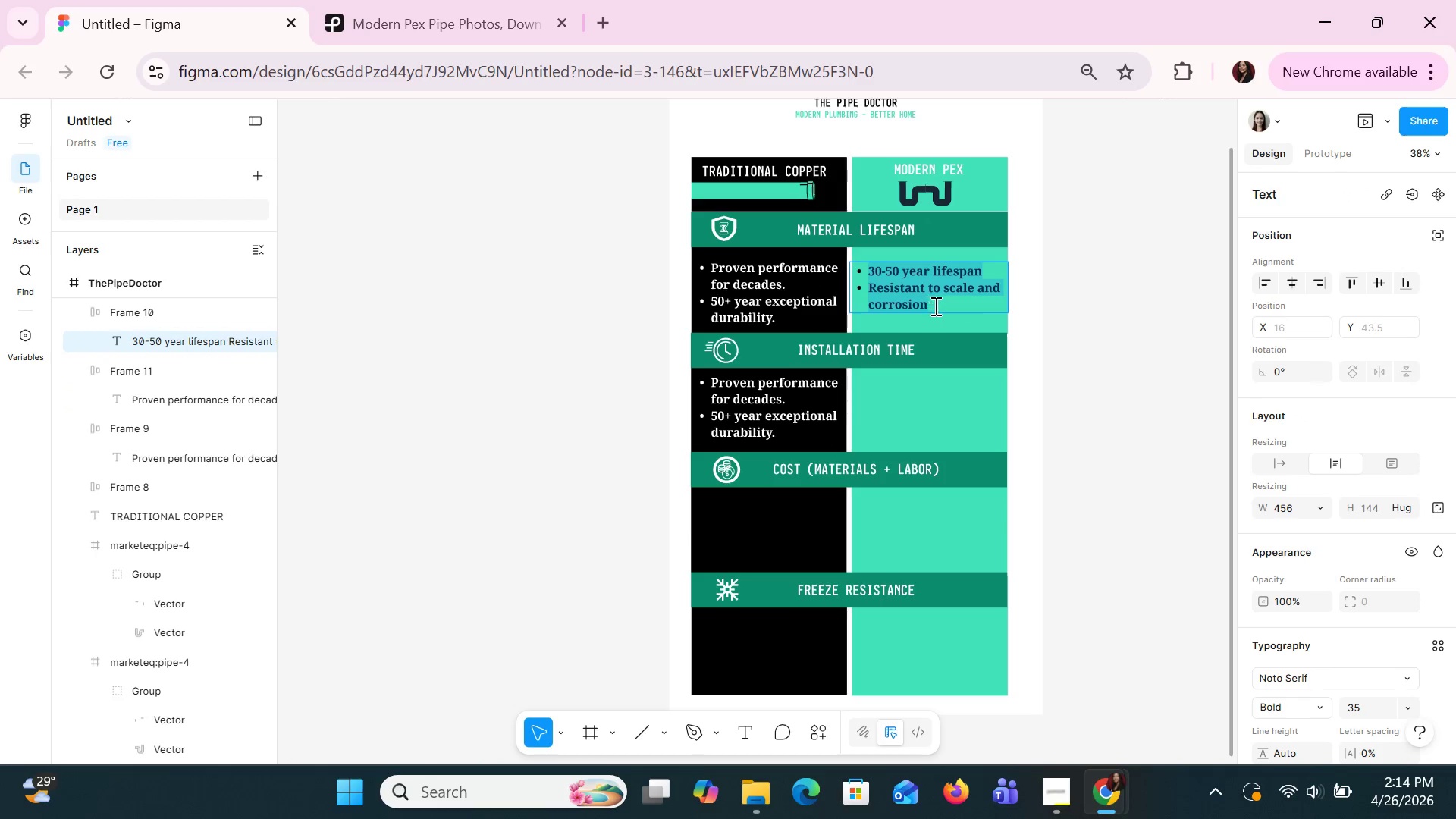 
triple_click([936, 309])
 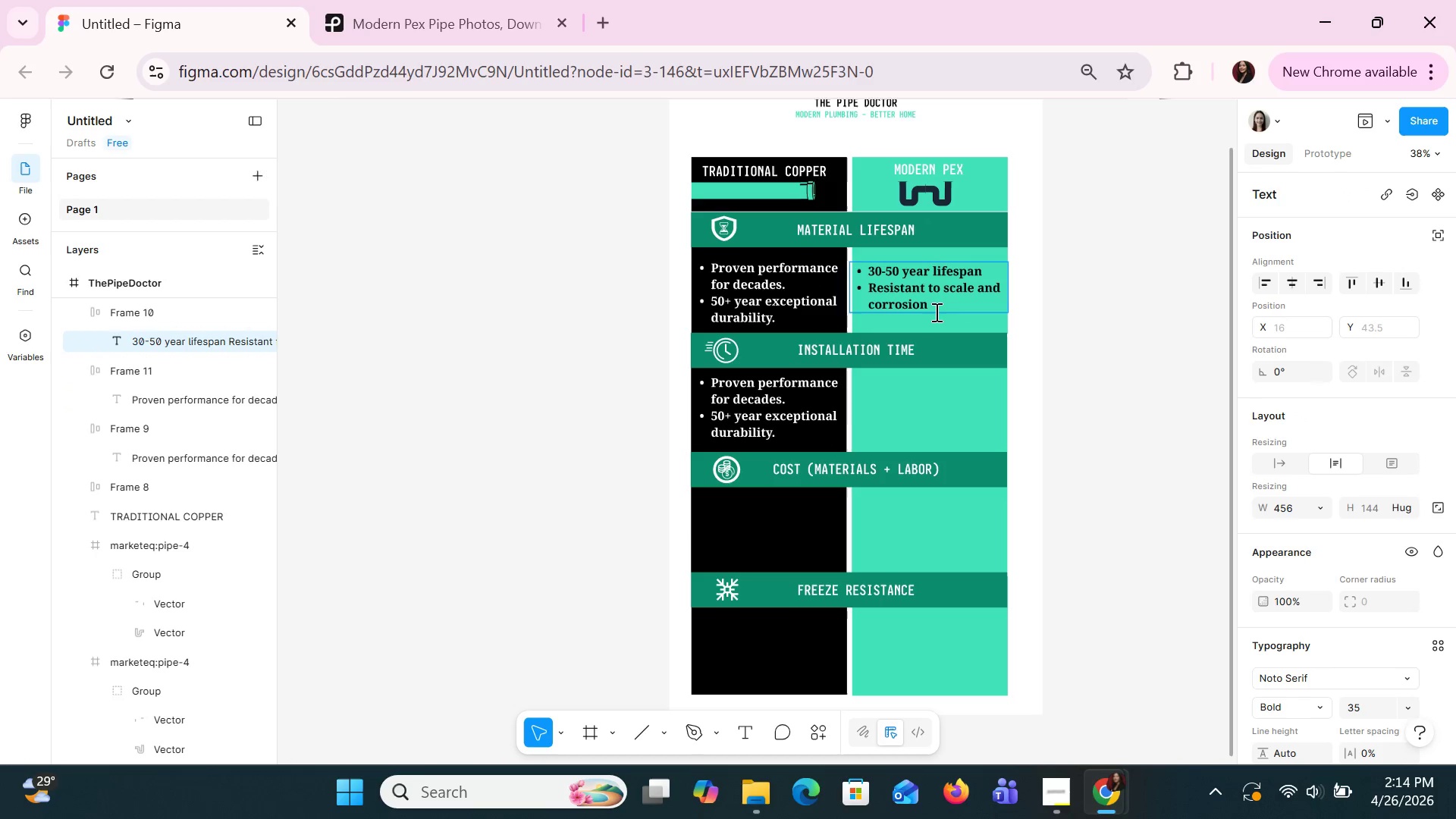 
key(Period)
 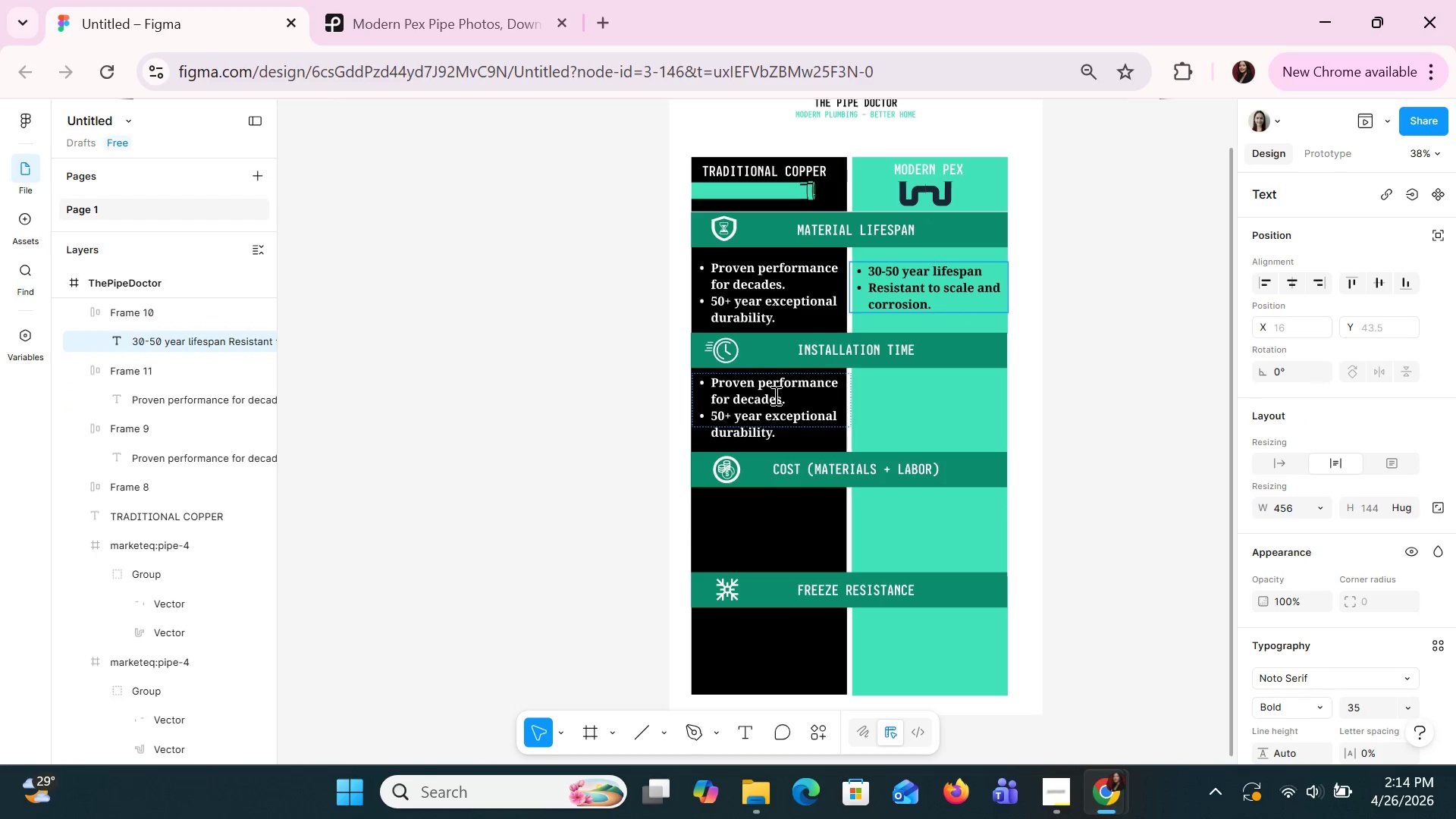 
double_click([768, 388])
 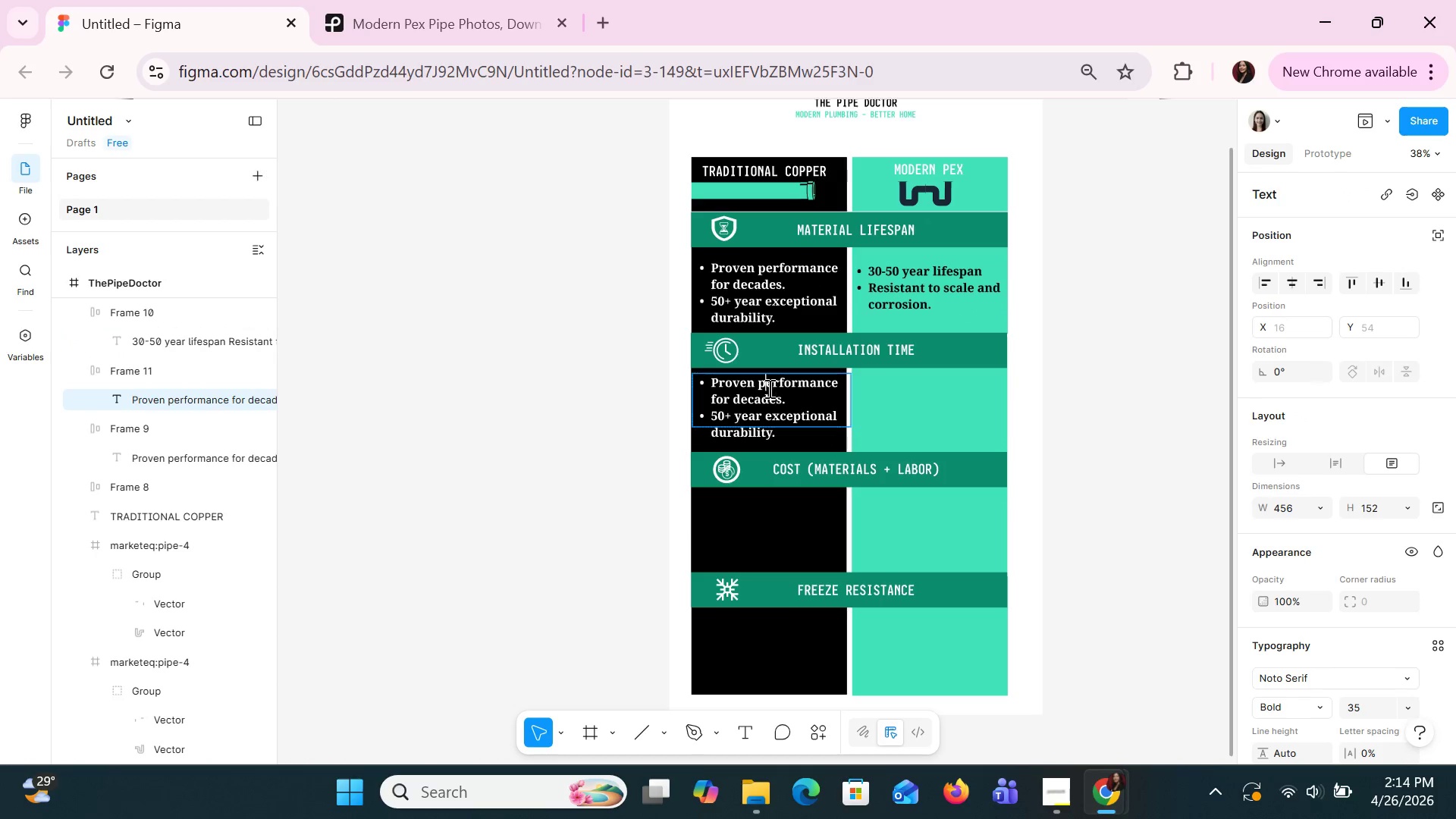 
triple_click([768, 388])
 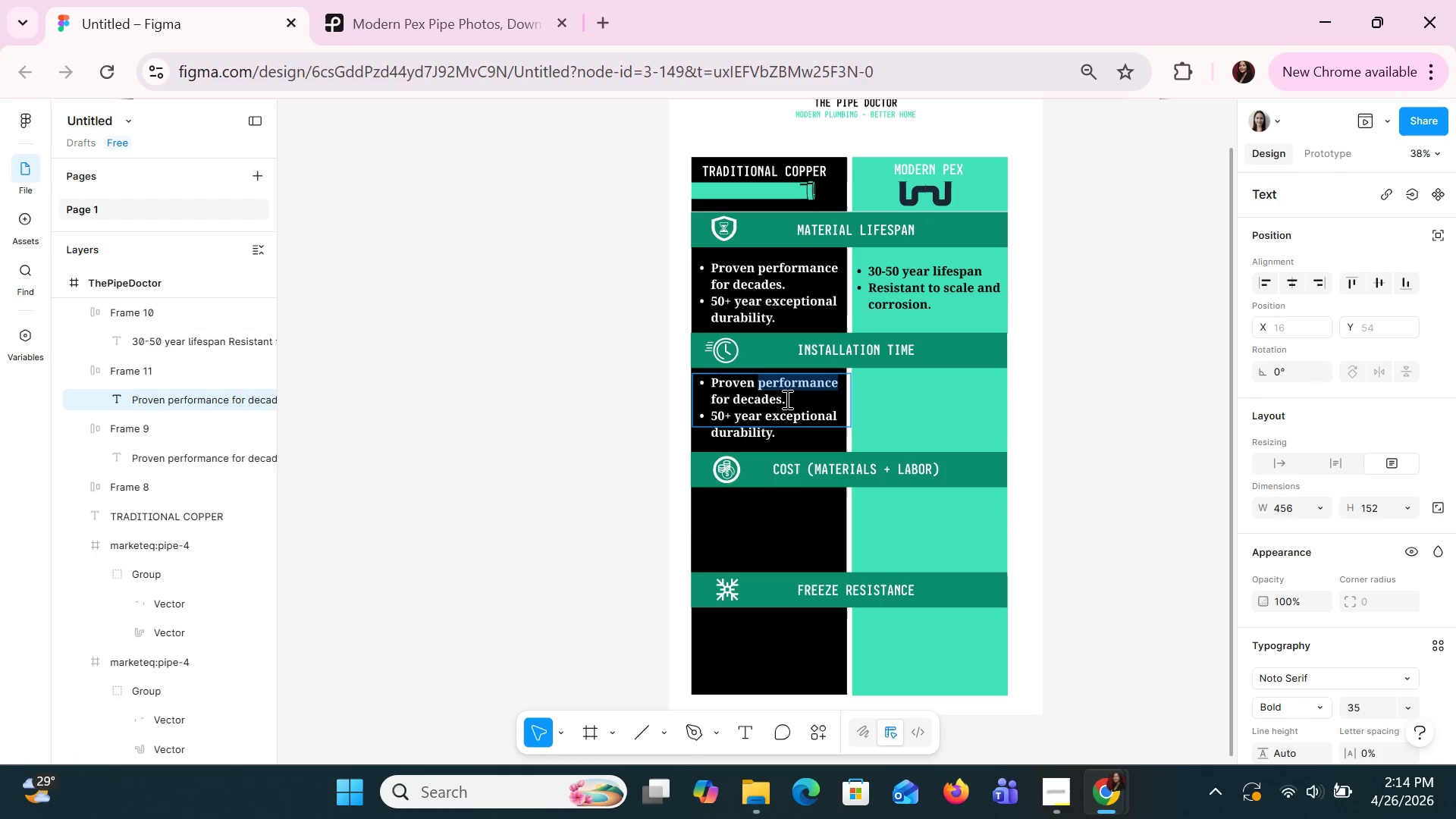 
triple_click([786, 399])
 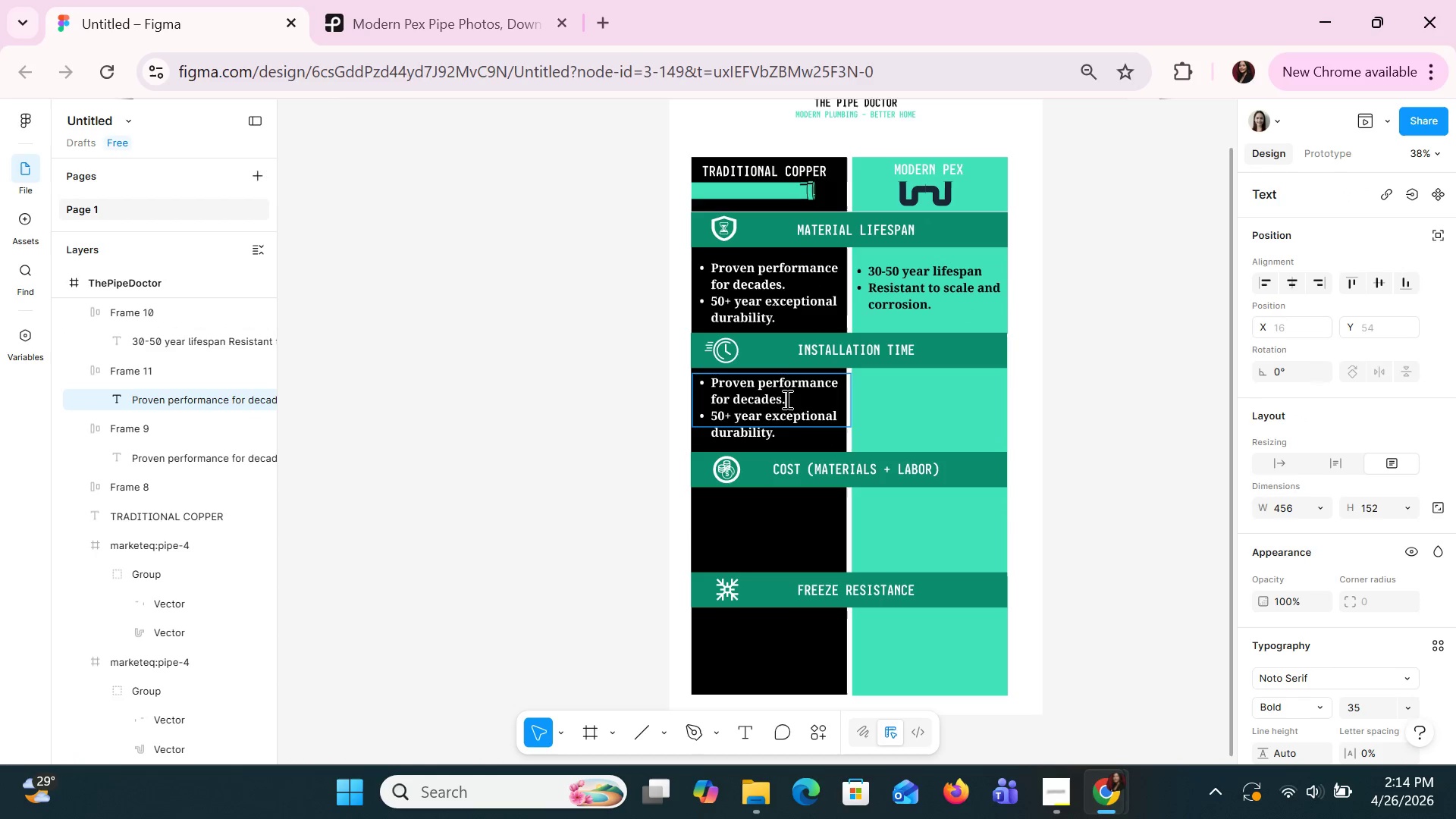 
triple_click([786, 399])
 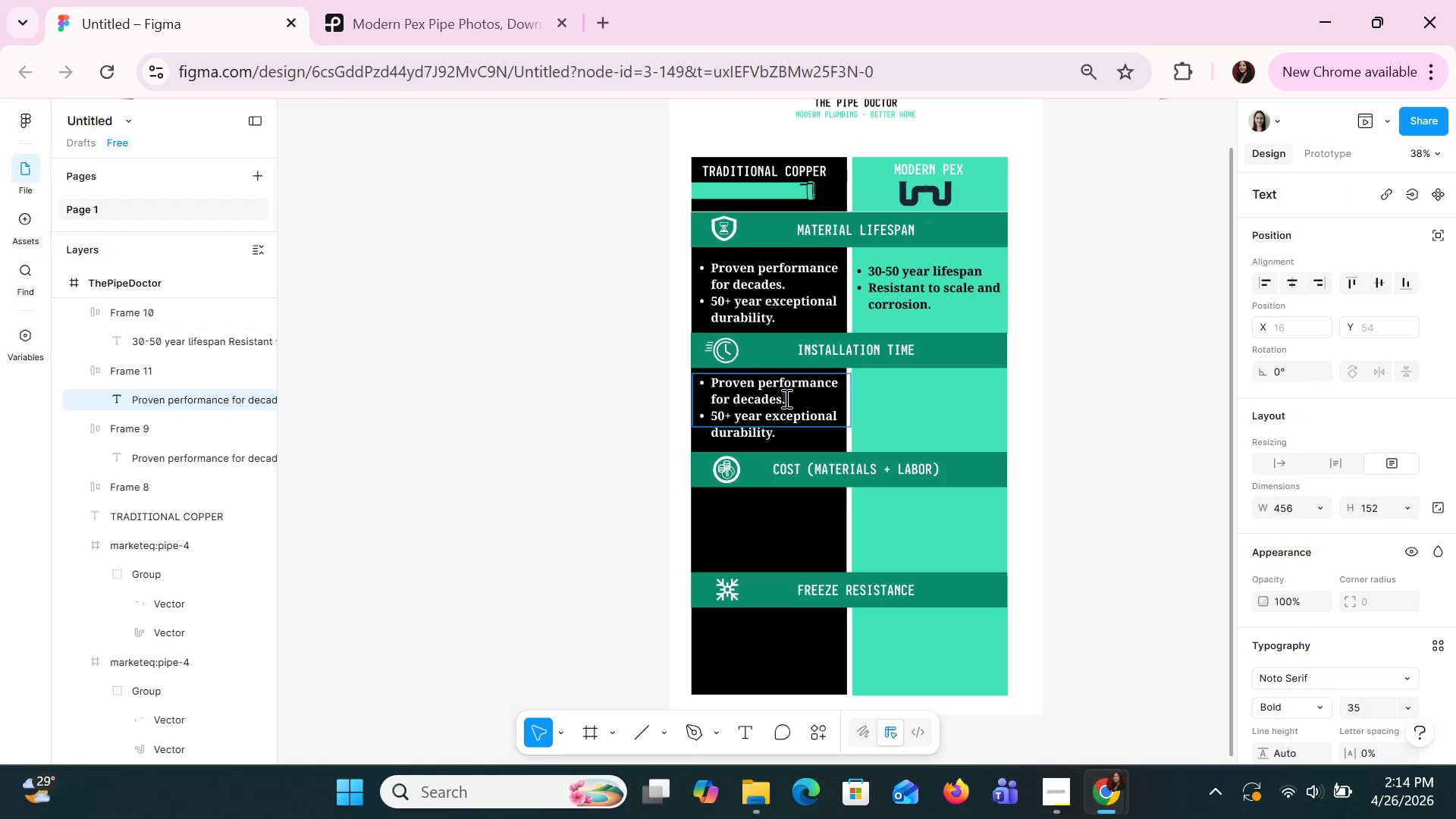 
triple_click([785, 398])
 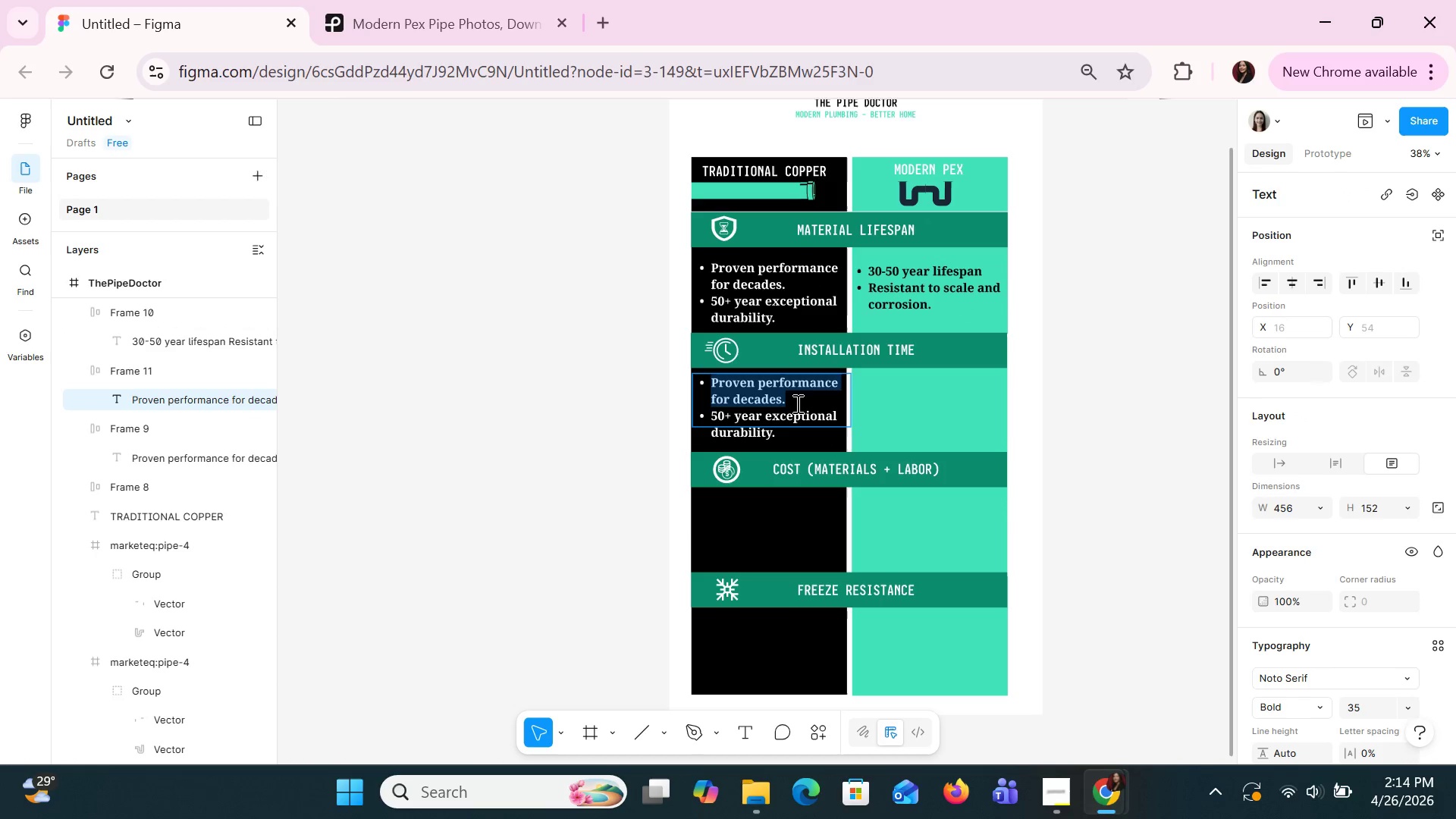 
left_click([796, 403])
 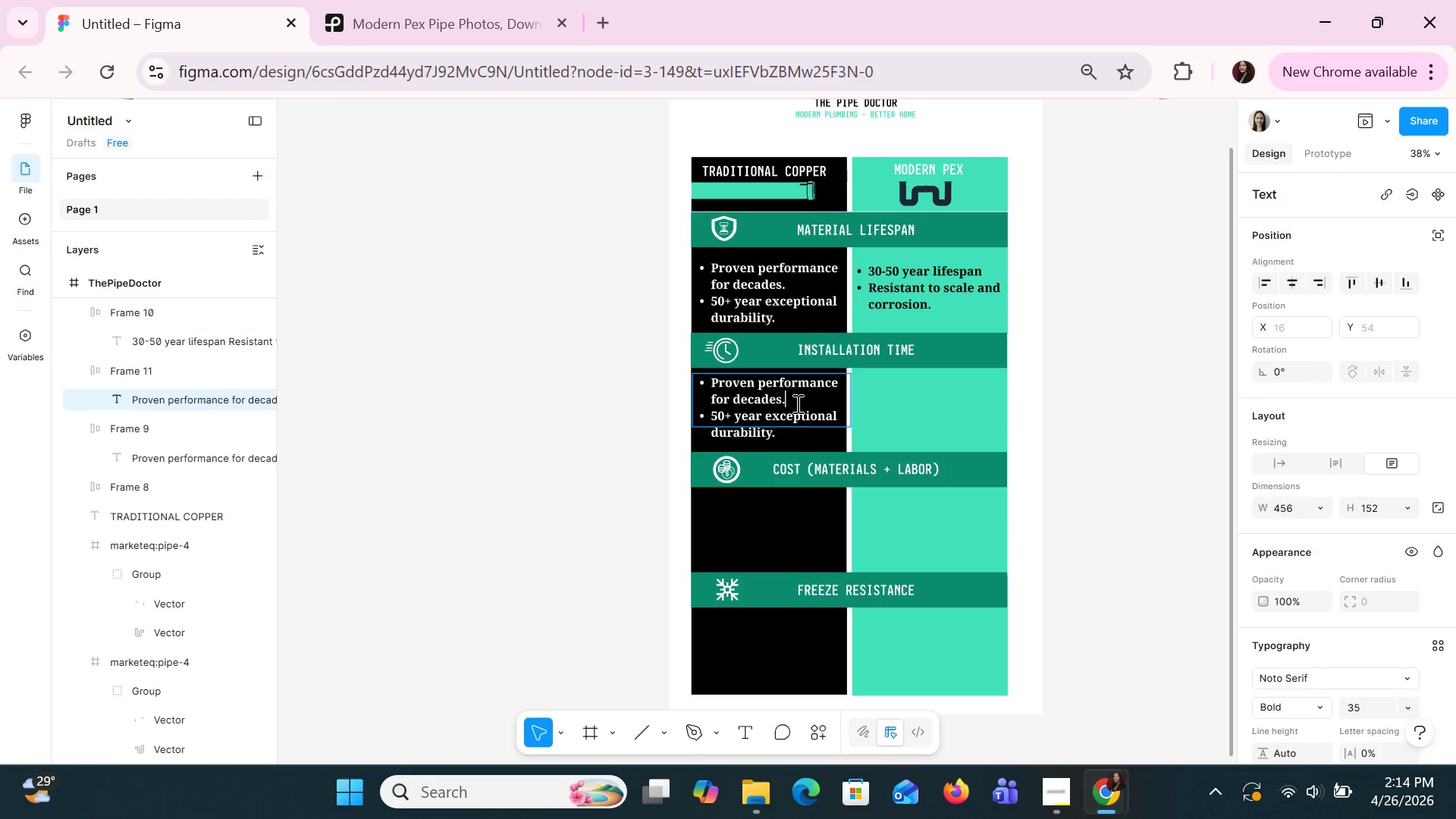 
left_click_drag(start_coordinate=[796, 403], to_coordinate=[717, 382])
 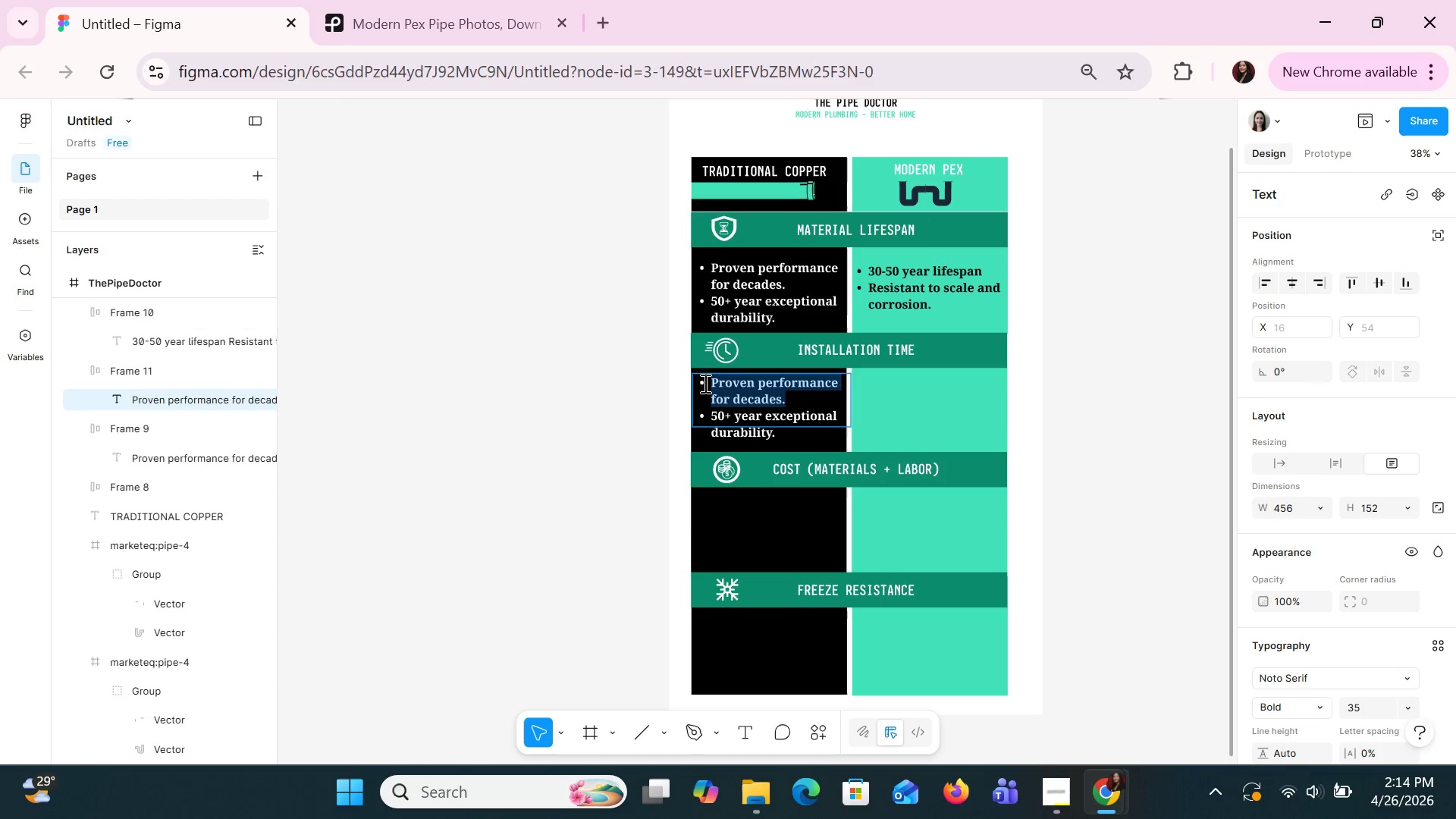 
type(Signifiac)
key(Backspace)
key(Backspace)
type(cant time requirements.)
 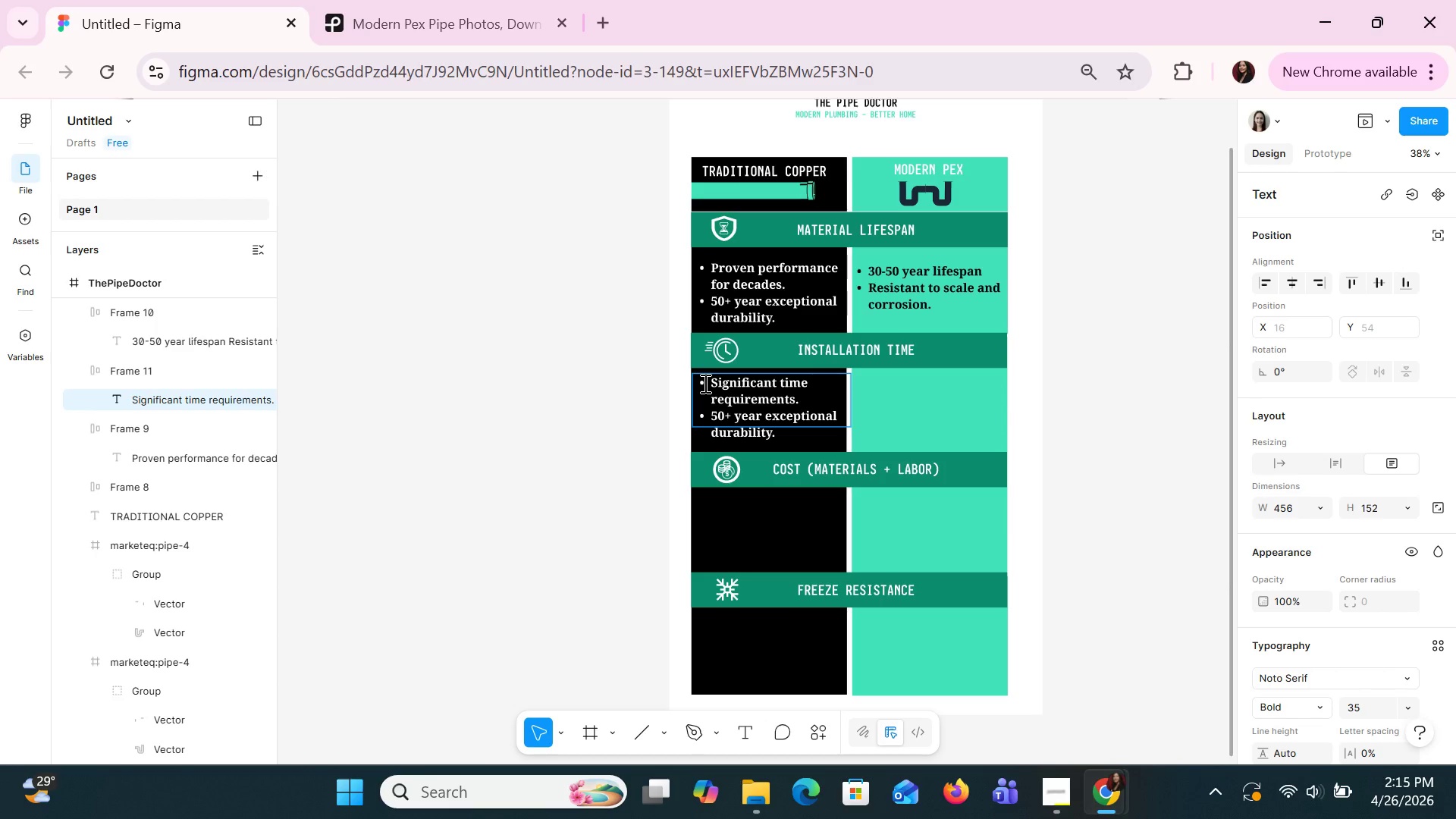 
wait(13.88)
 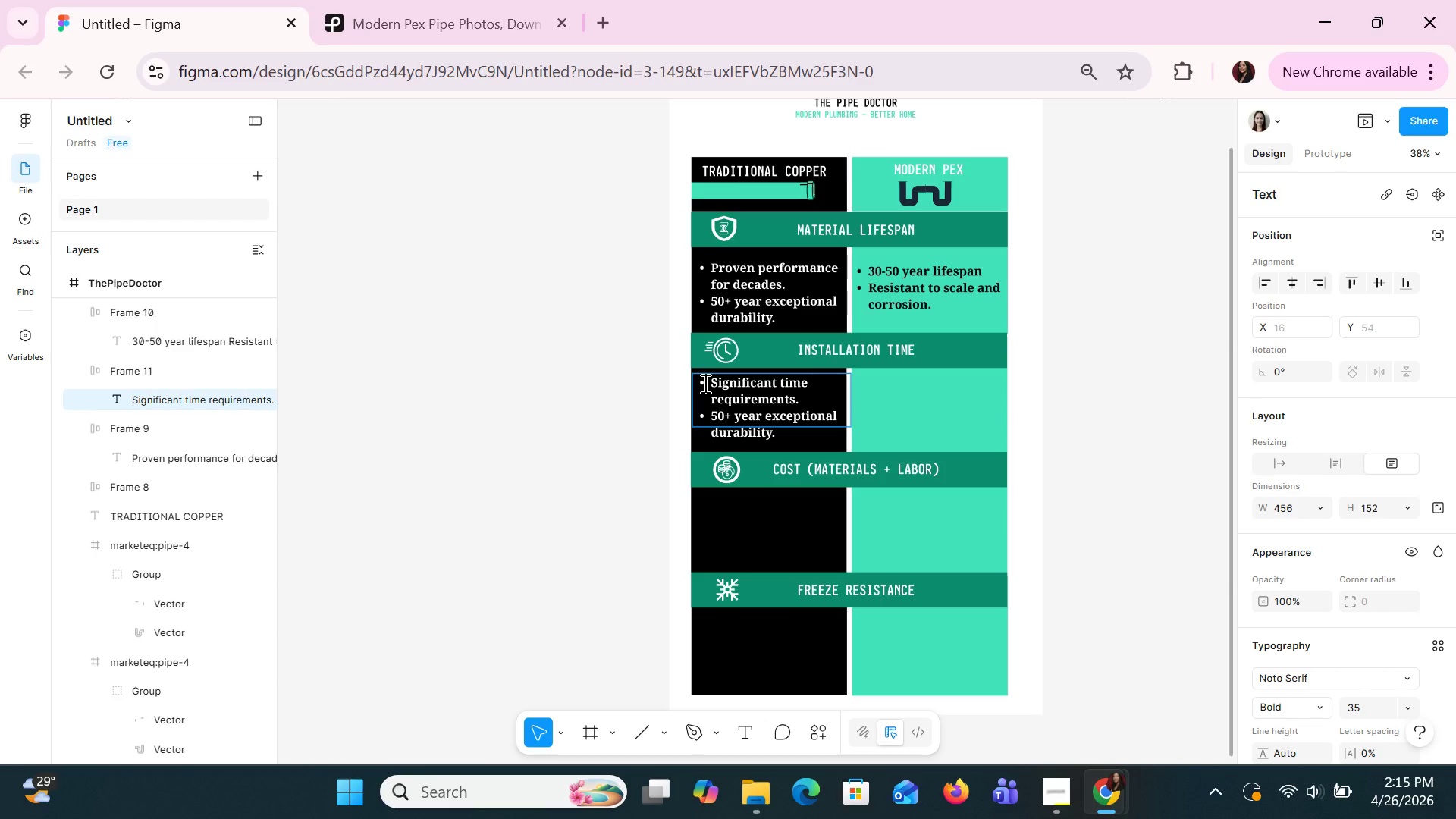 
double_click([769, 418])
 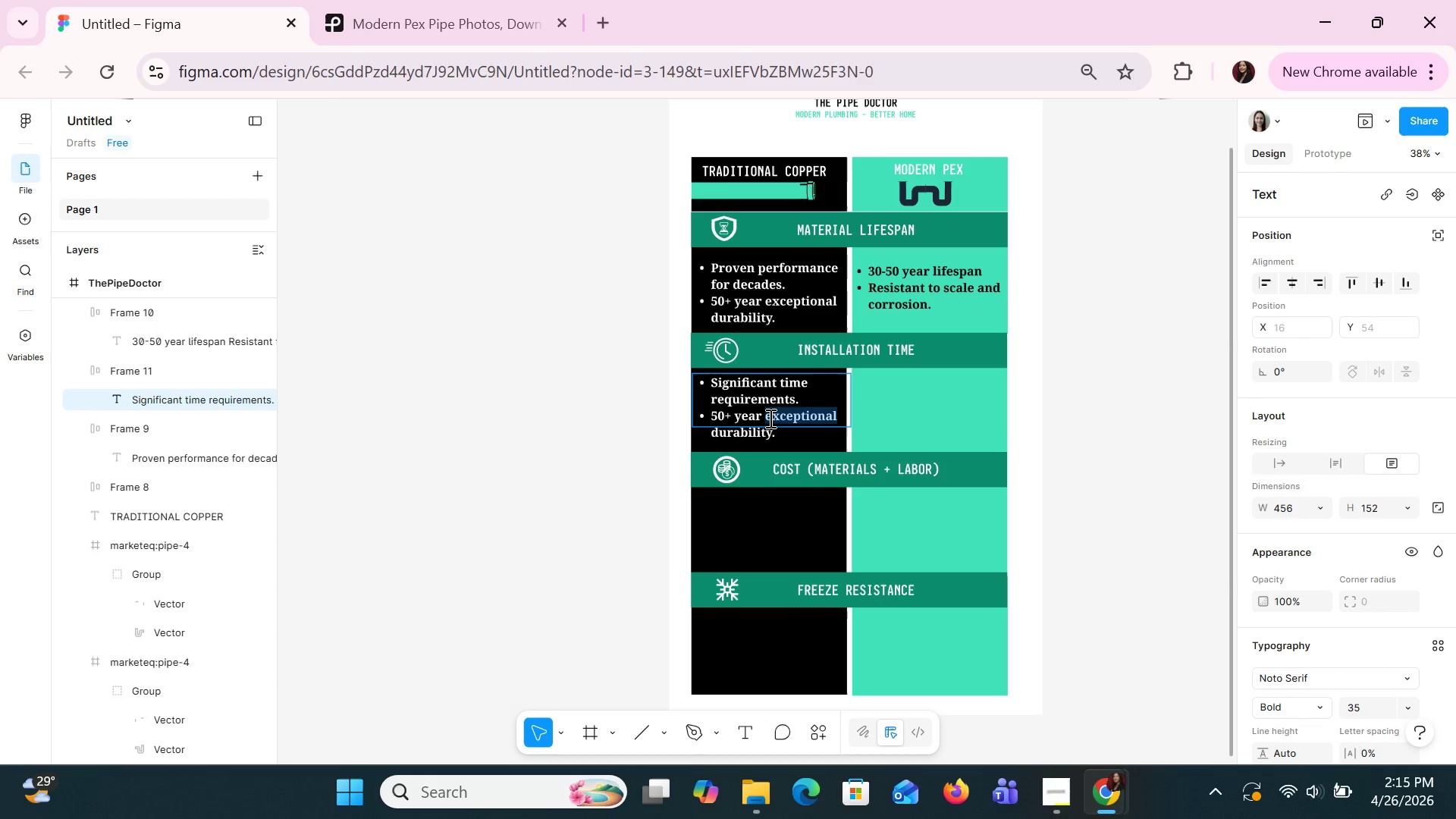 
triple_click([769, 418])
 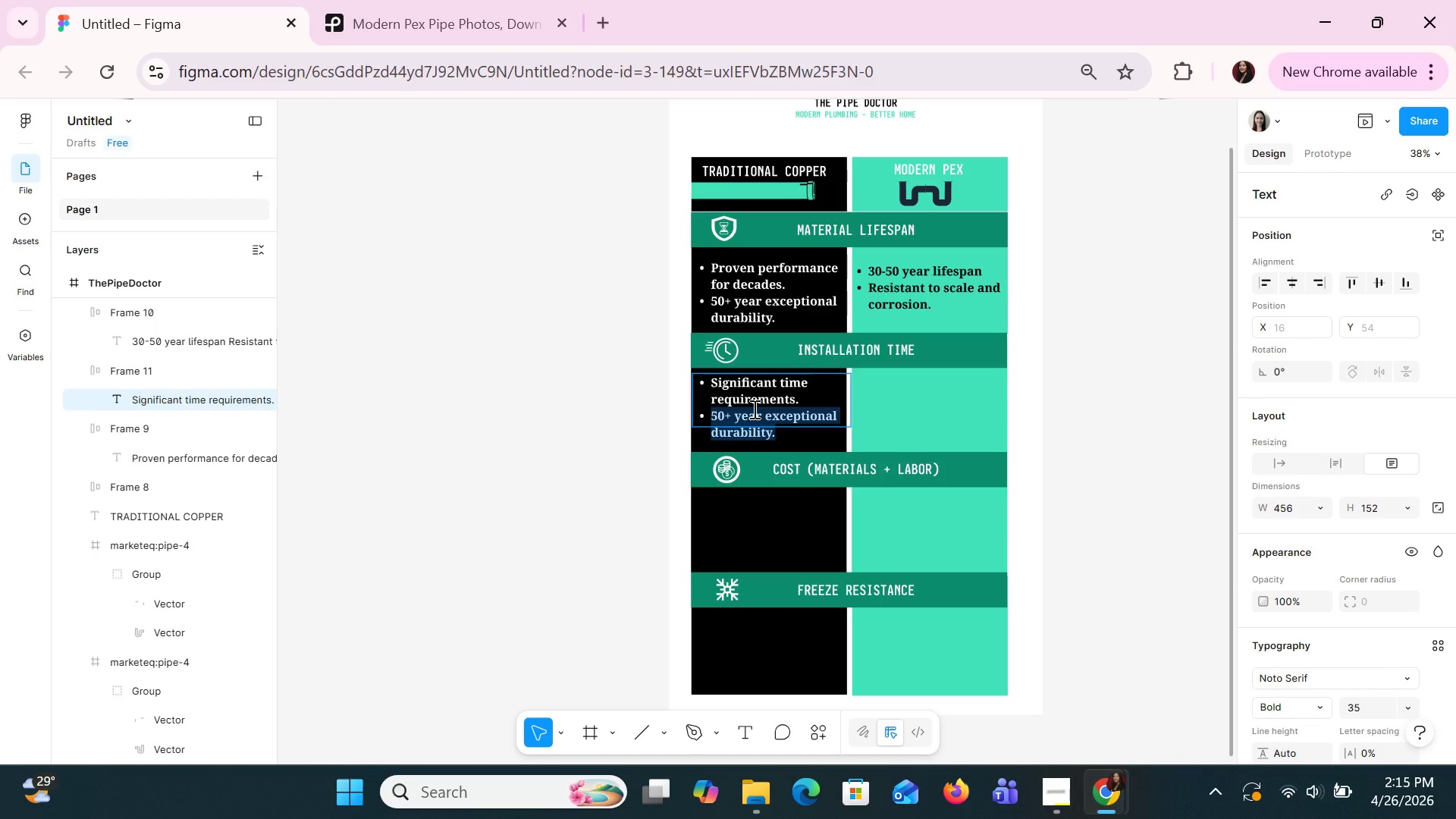 
wait(6.77)
 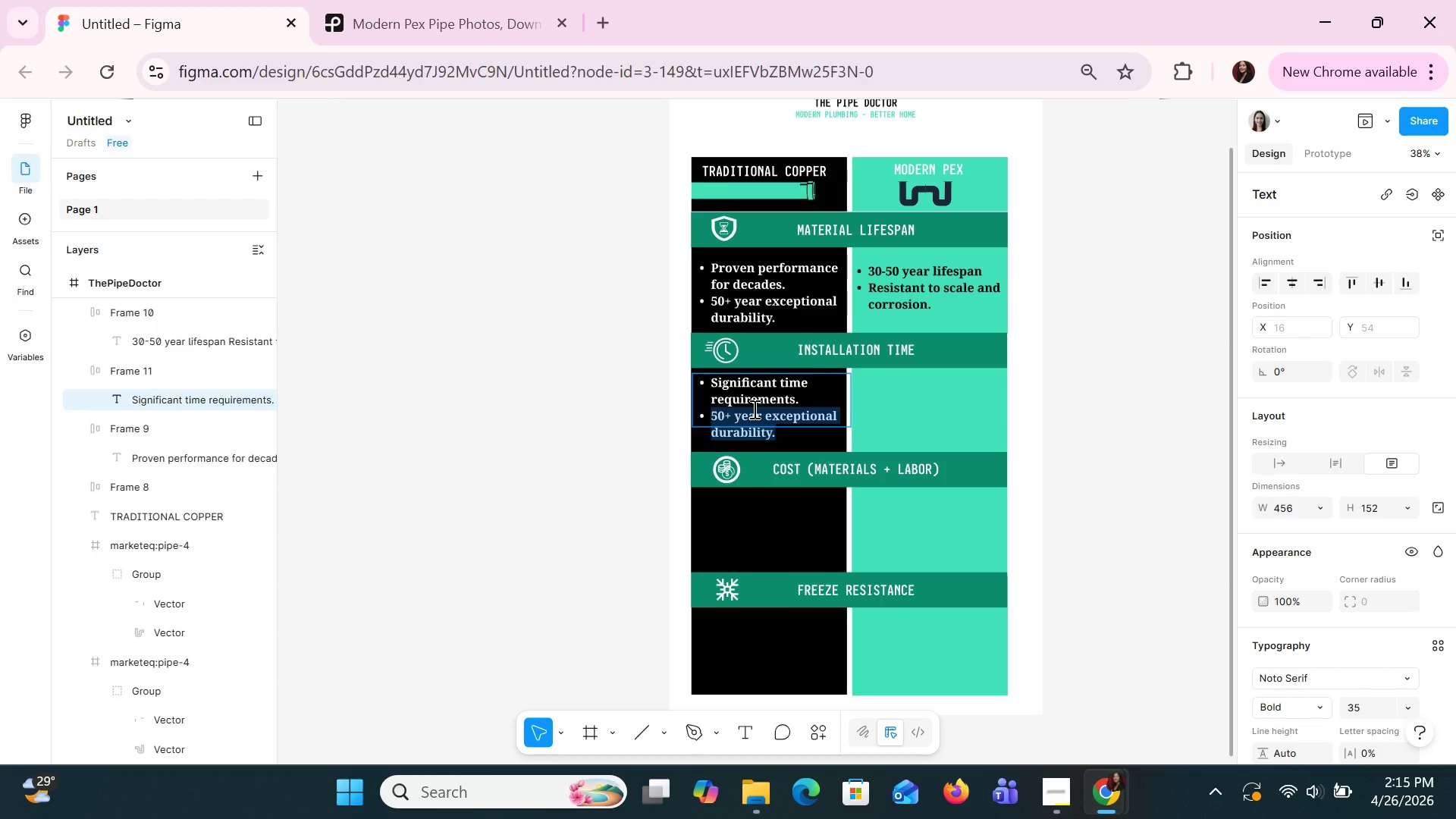 
type(Rigi mater)
key(Backspace)
key(Backspace)
key(Backspace)
key(Backspace)
key(Backspace)
key(Backspace)
key(Backspace)
type(id material makes routing harder)
 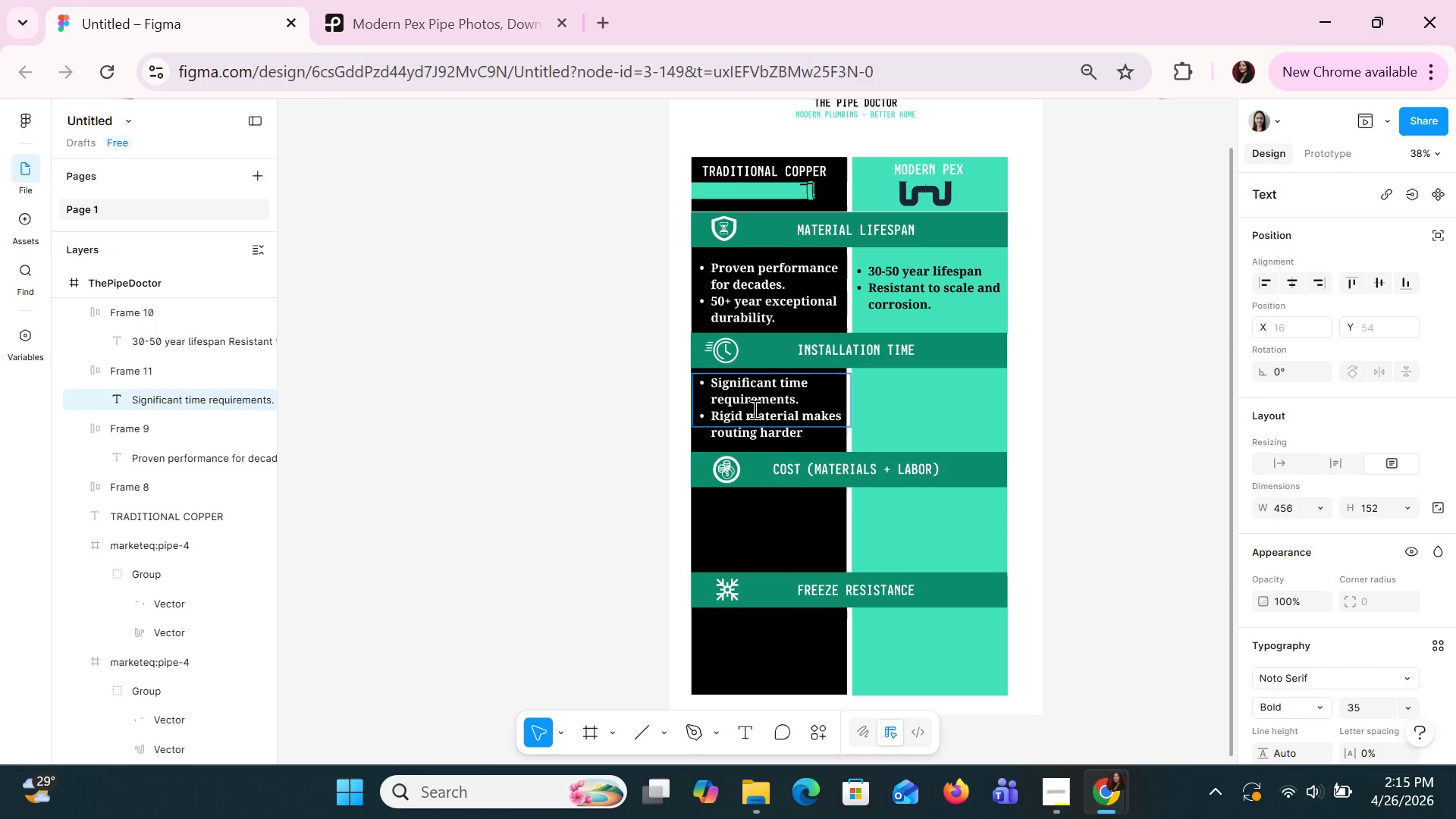 
key(Enter)
 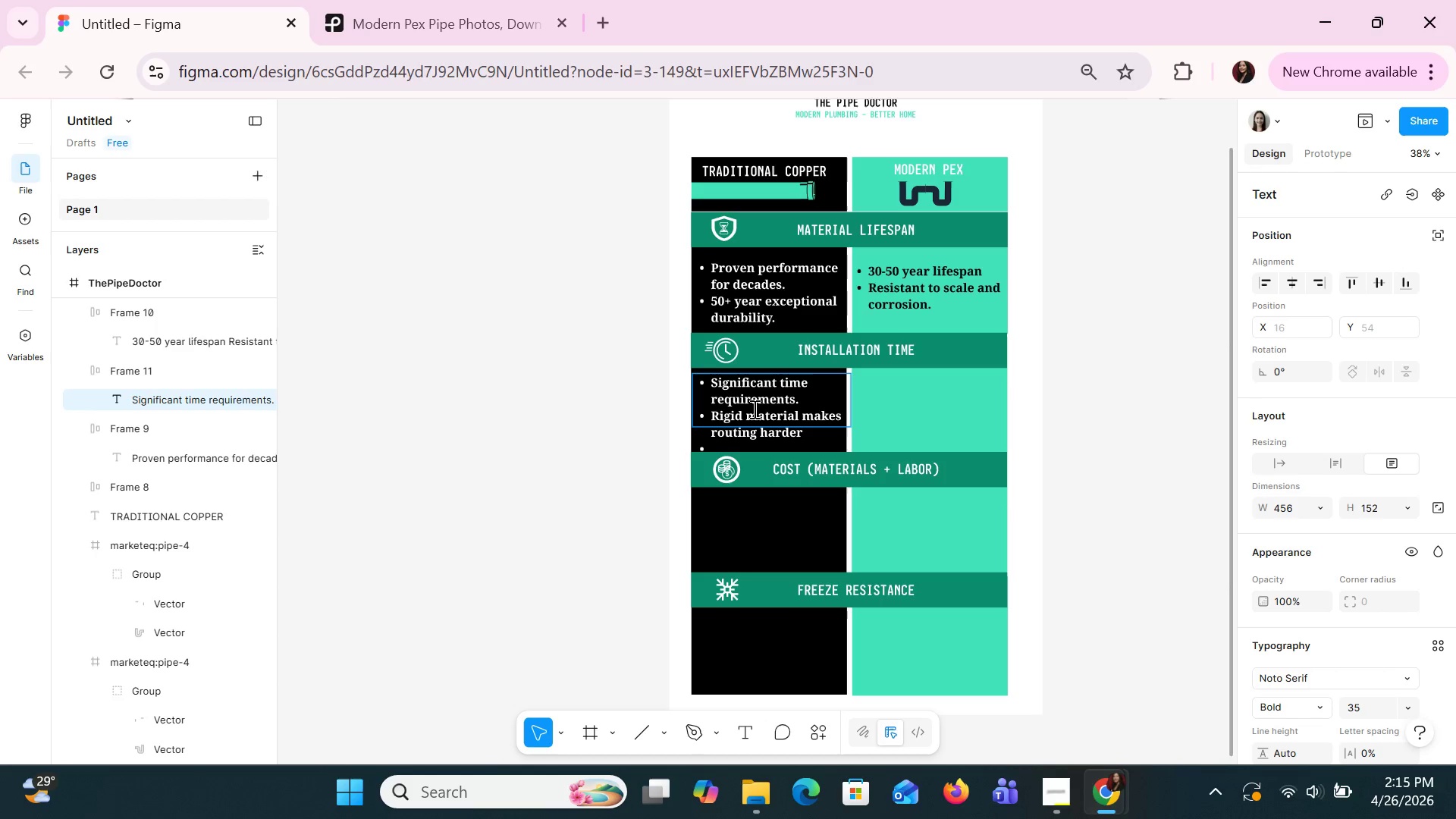 
key(Backspace)
 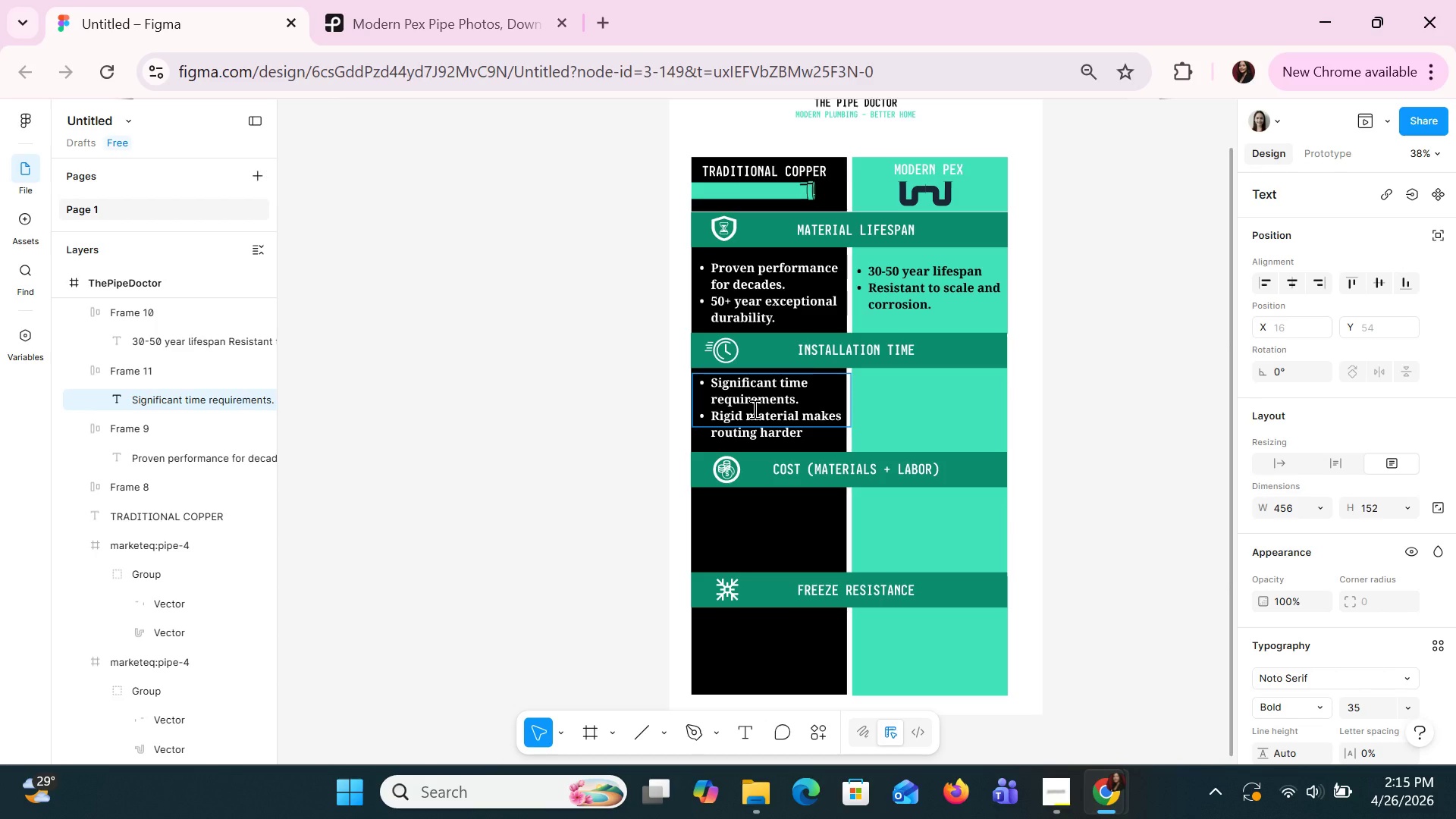 
key(Backspace)
 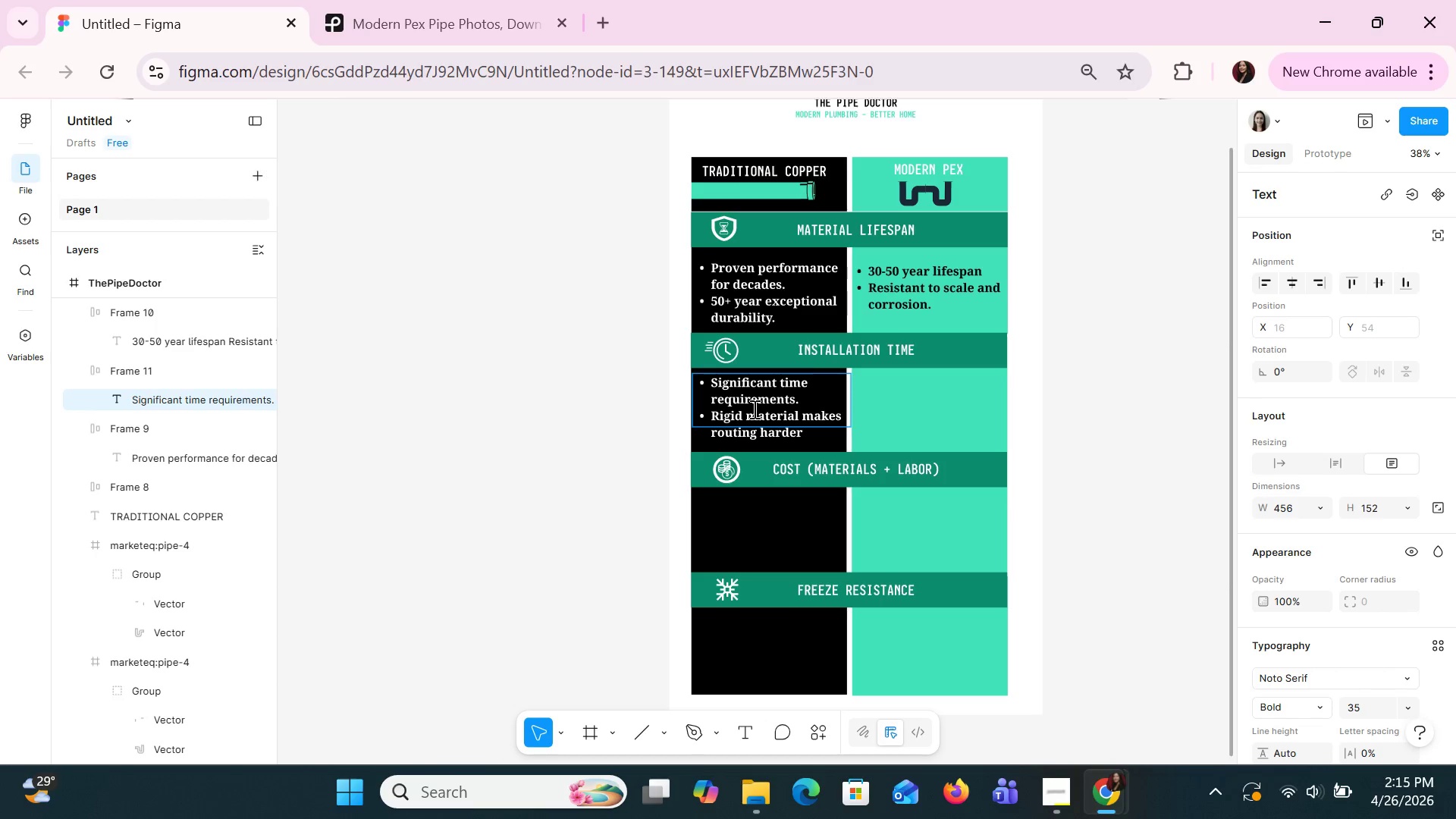 
key(Alt+AltLeft)
 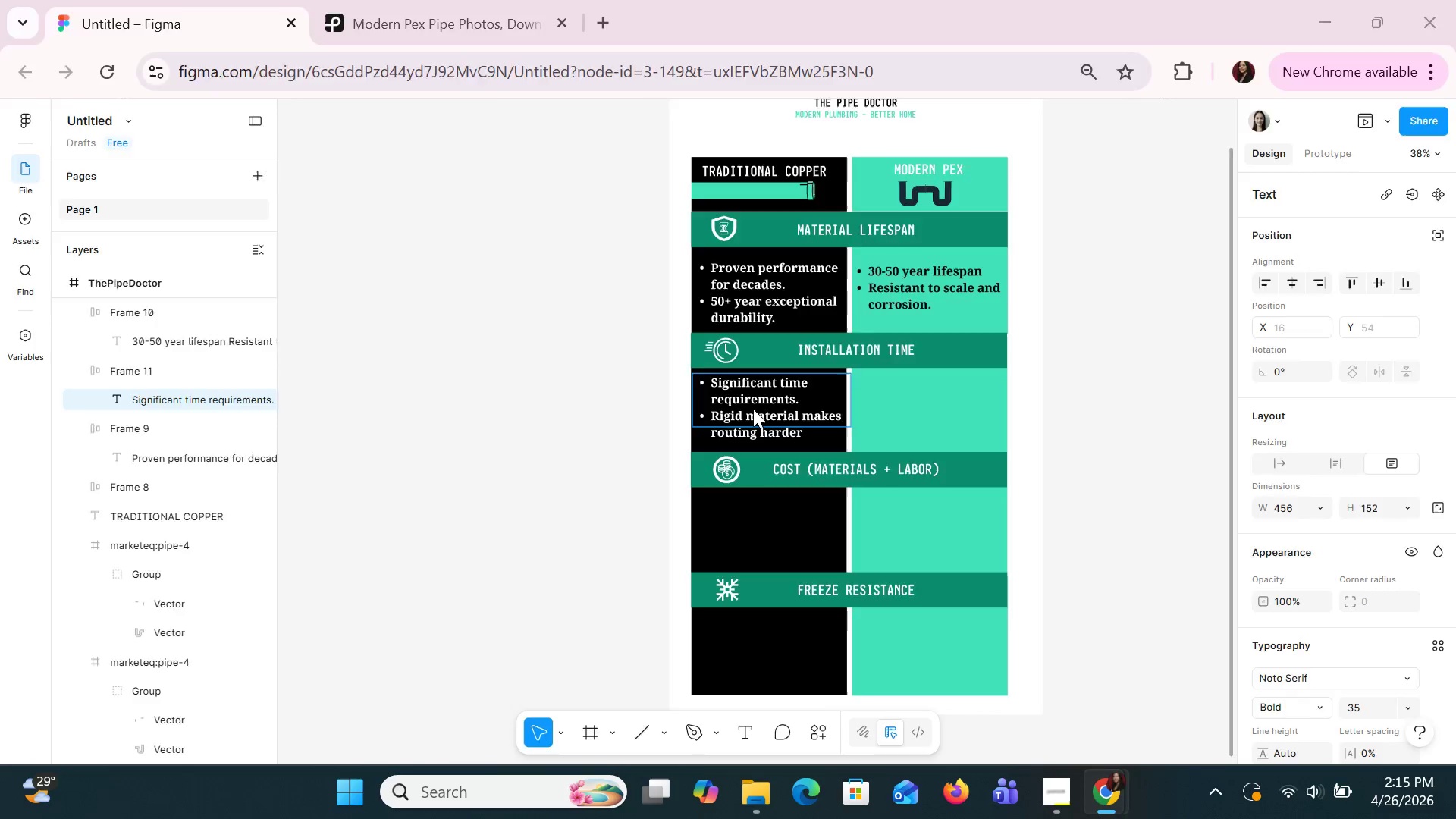 
key(Alt+Tab)